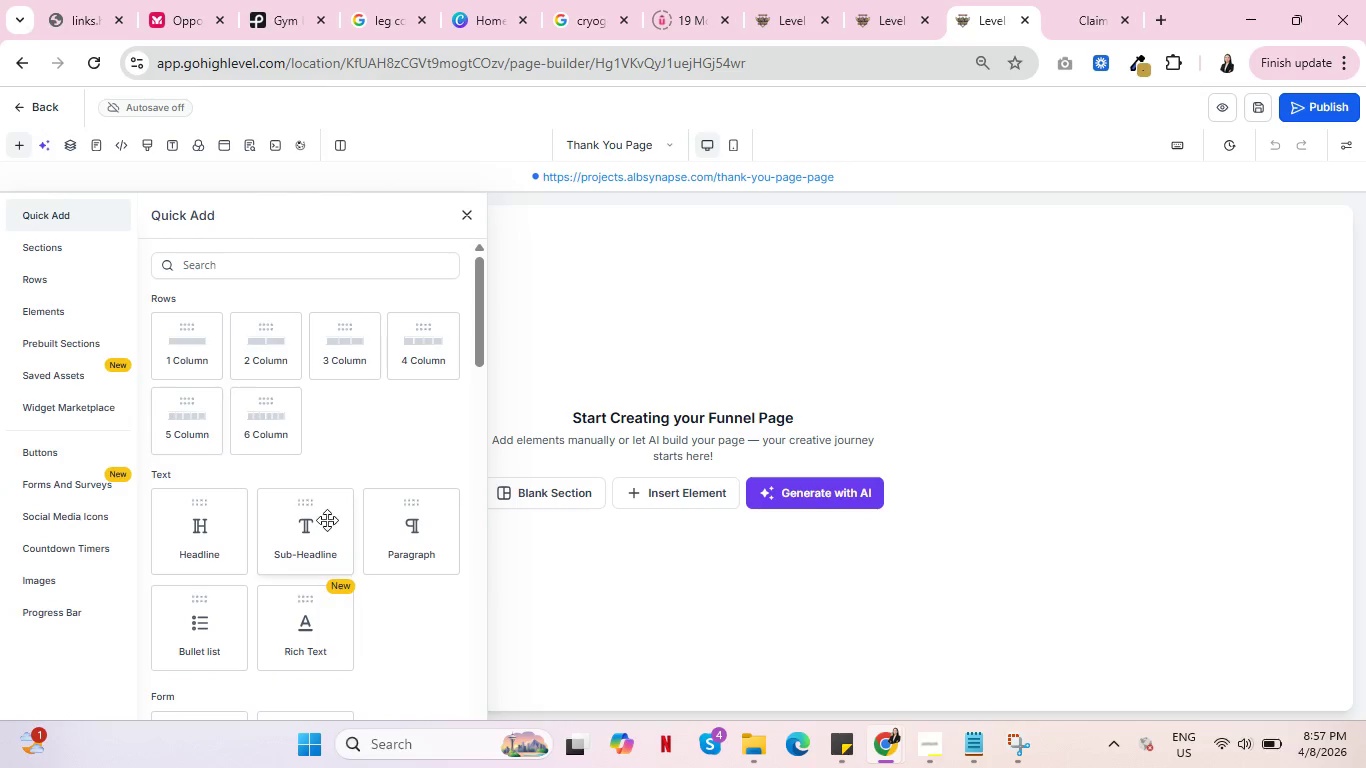 
scroll: coordinate [336, 534], scroll_direction: down, amount: 2.0
 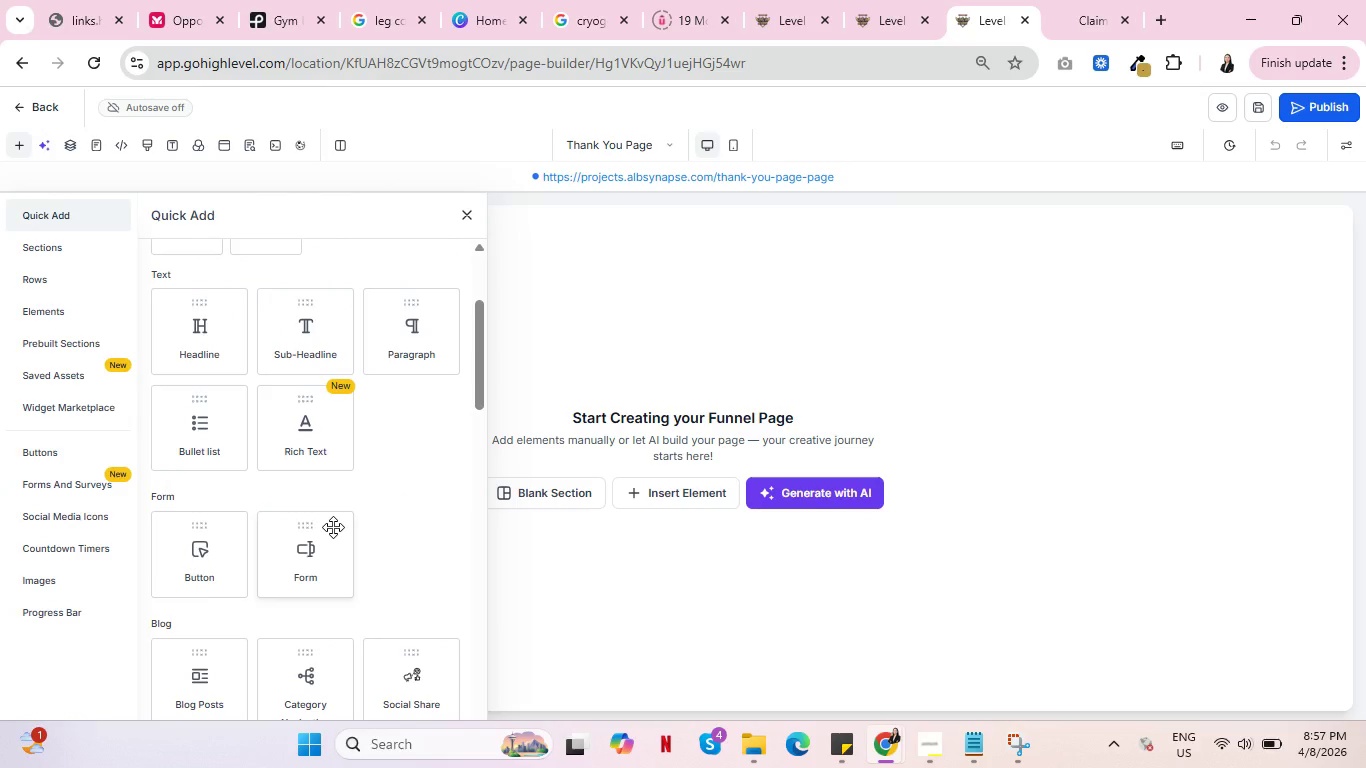 
wait(5.12)
 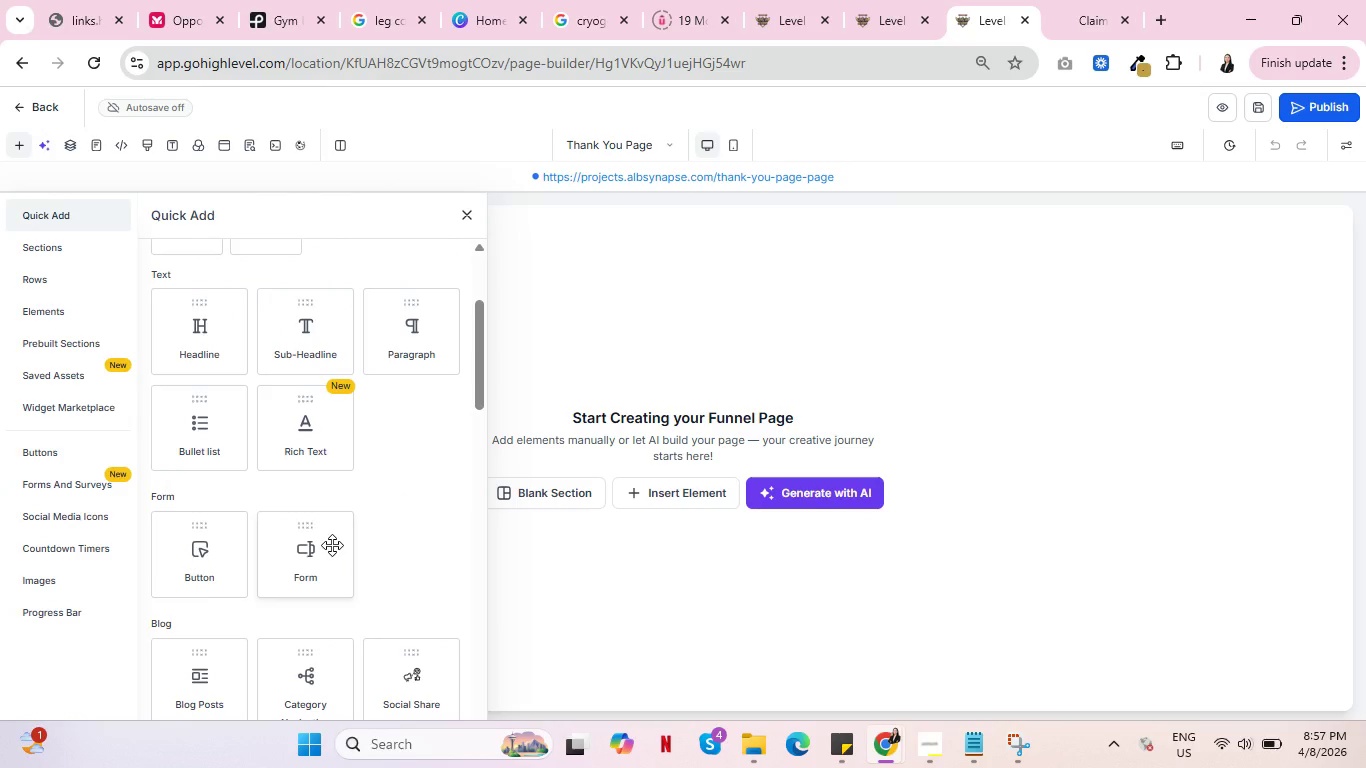 
scroll: coordinate [350, 557], scroll_direction: down, amount: 21.0
 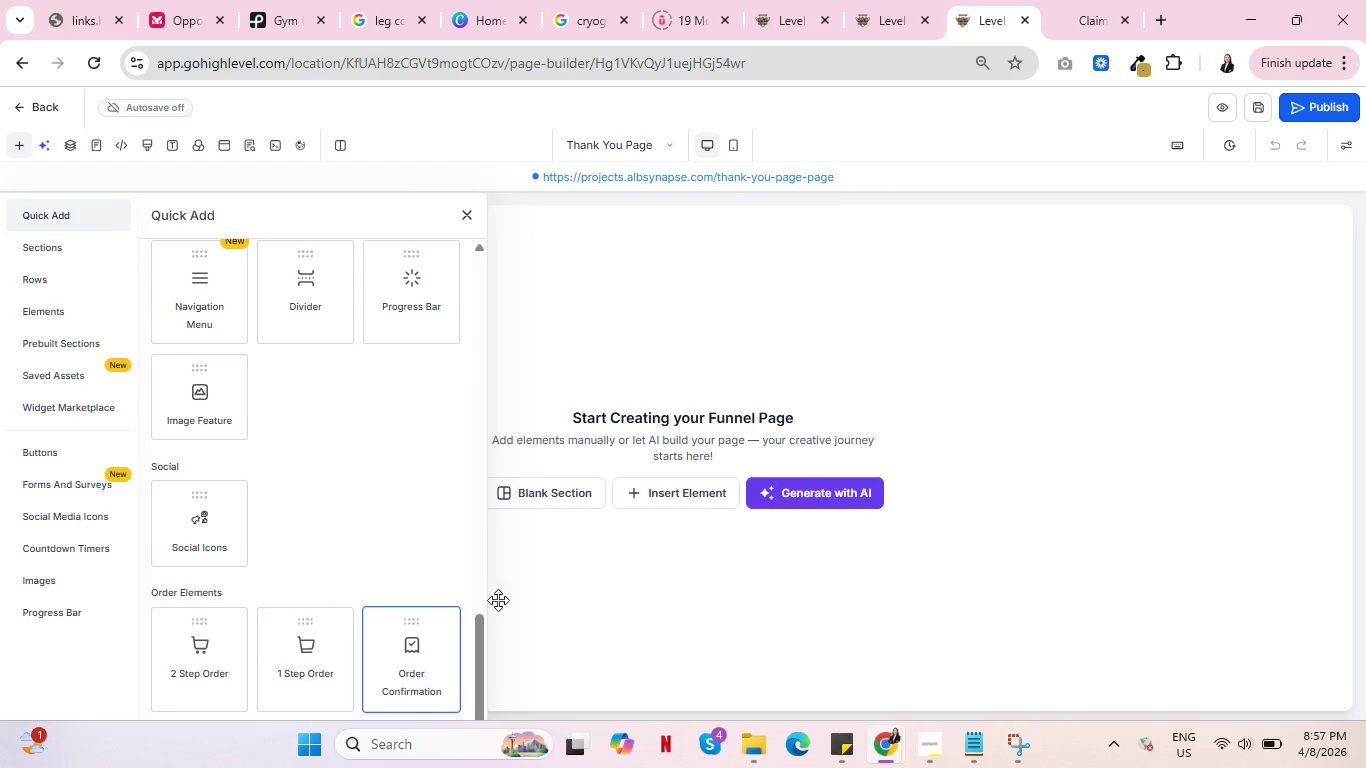 
left_click_drag(start_coordinate=[402, 656], to_coordinate=[660, 422])
 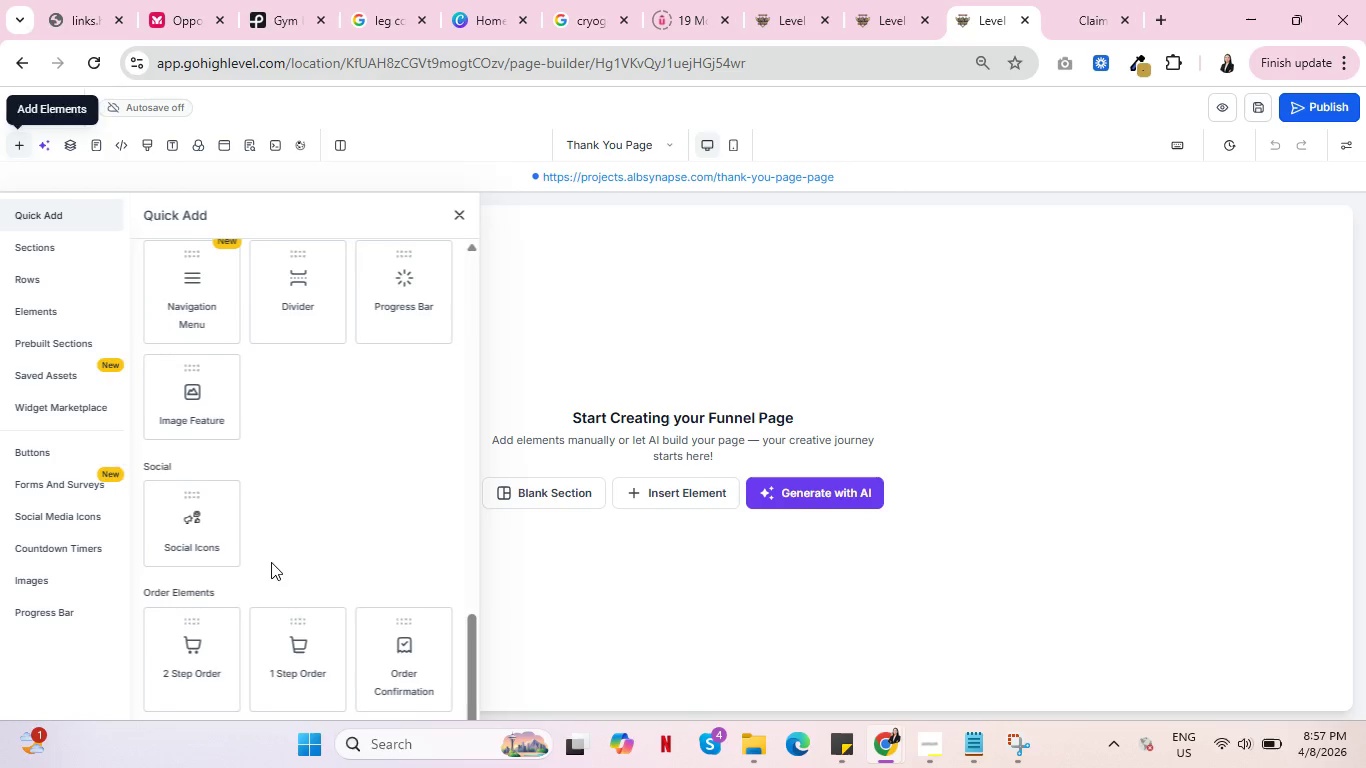 
left_click_drag(start_coordinate=[407, 672], to_coordinate=[649, 520])
 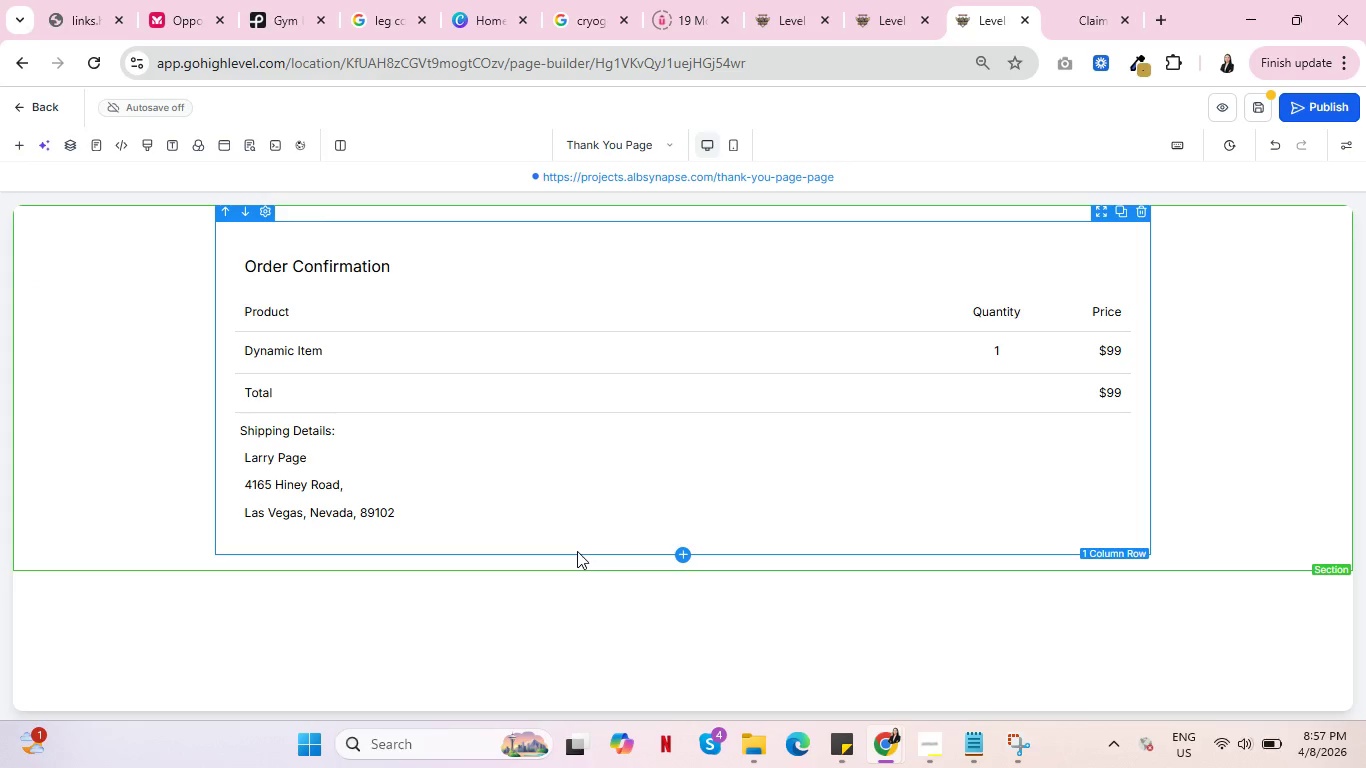 
wait(14.75)
 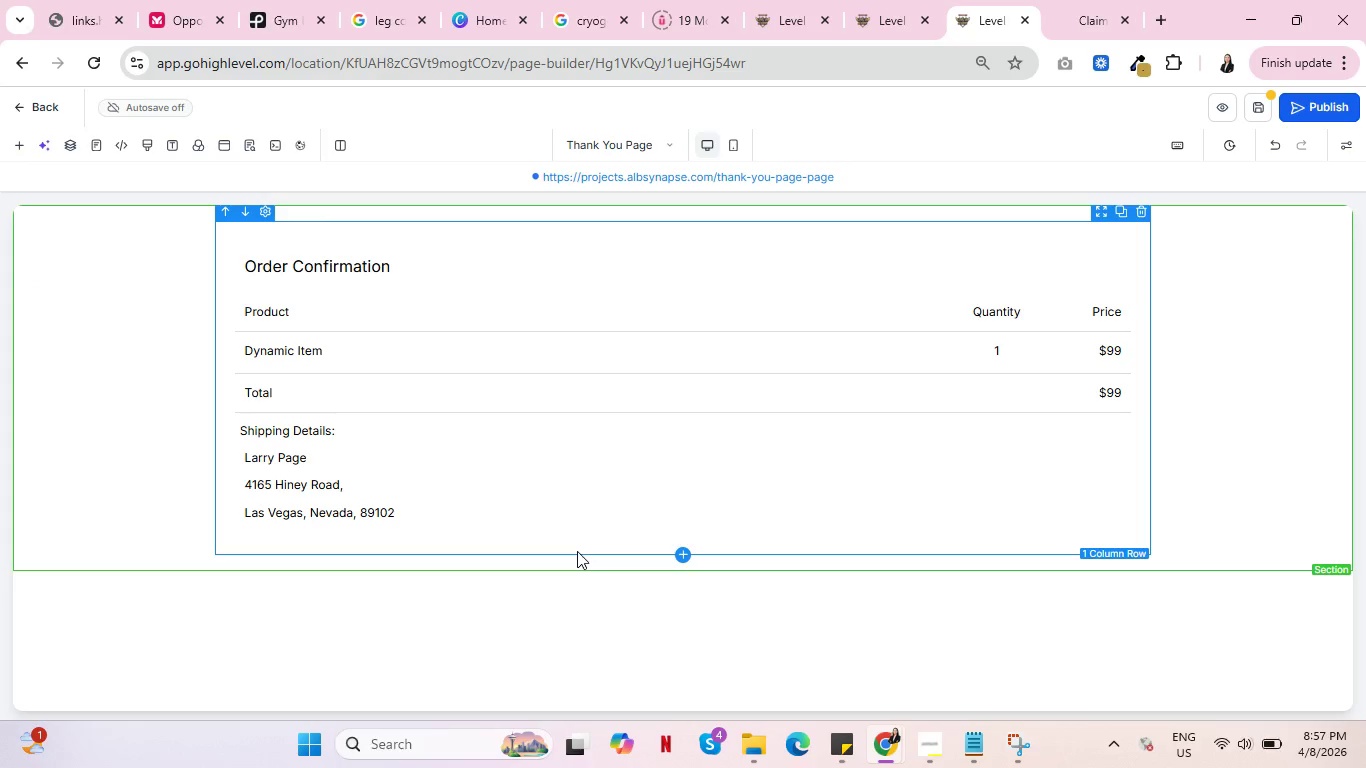 
left_click([1227, 112])
 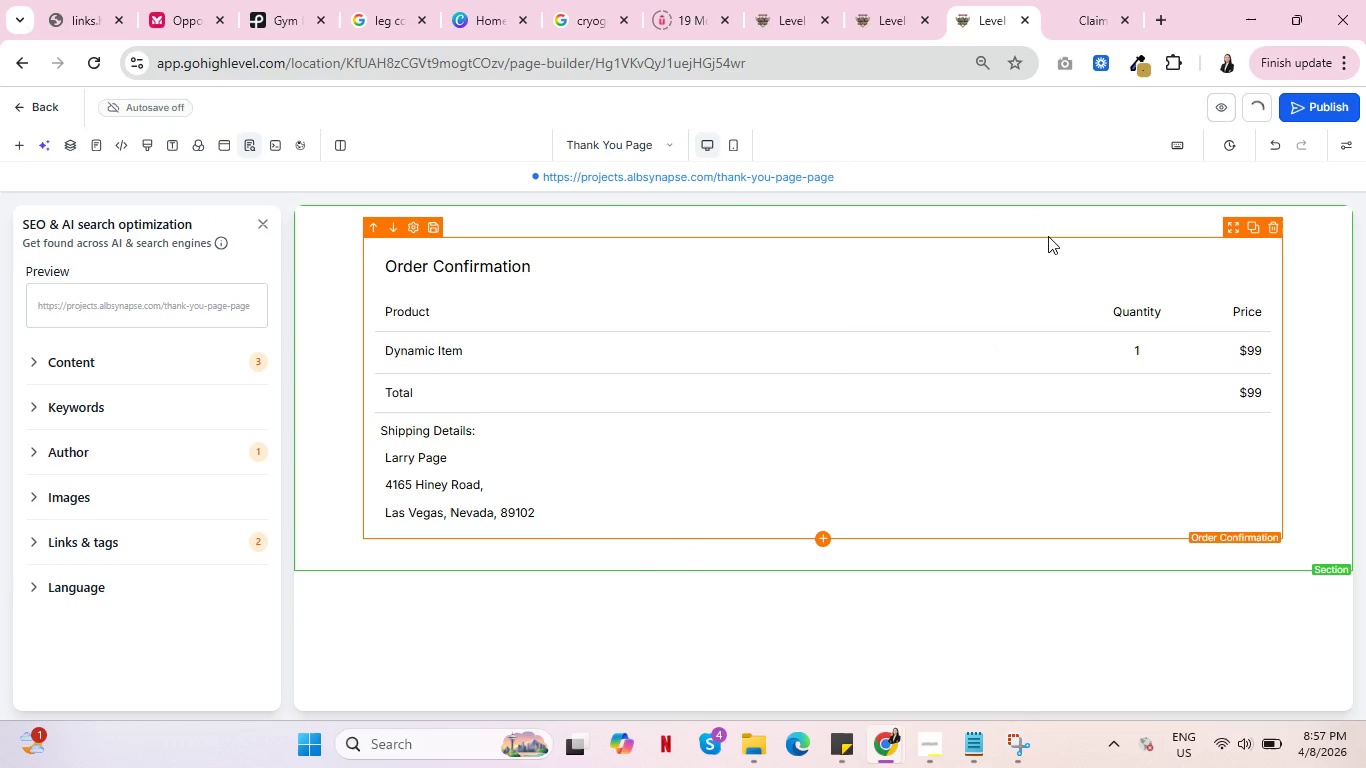 
wait(8.44)
 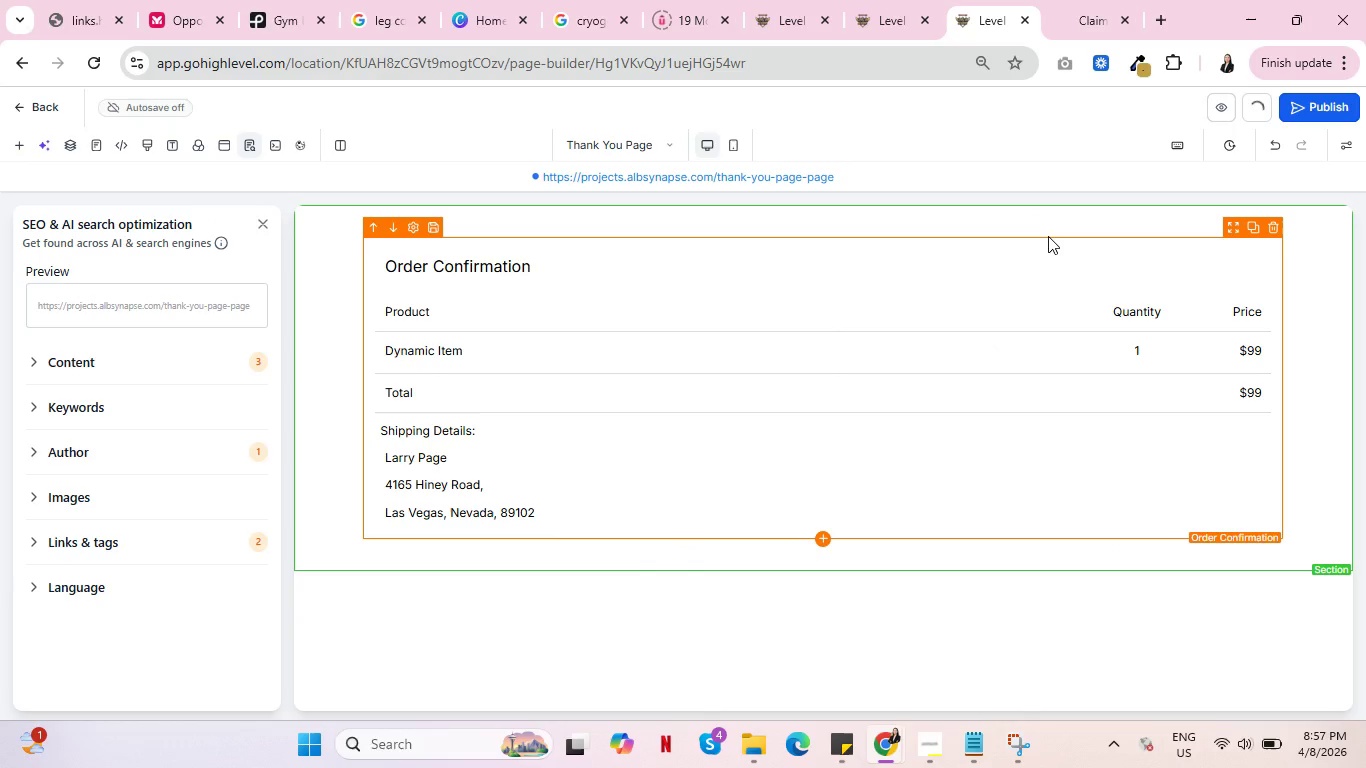 
left_click([658, 0])
 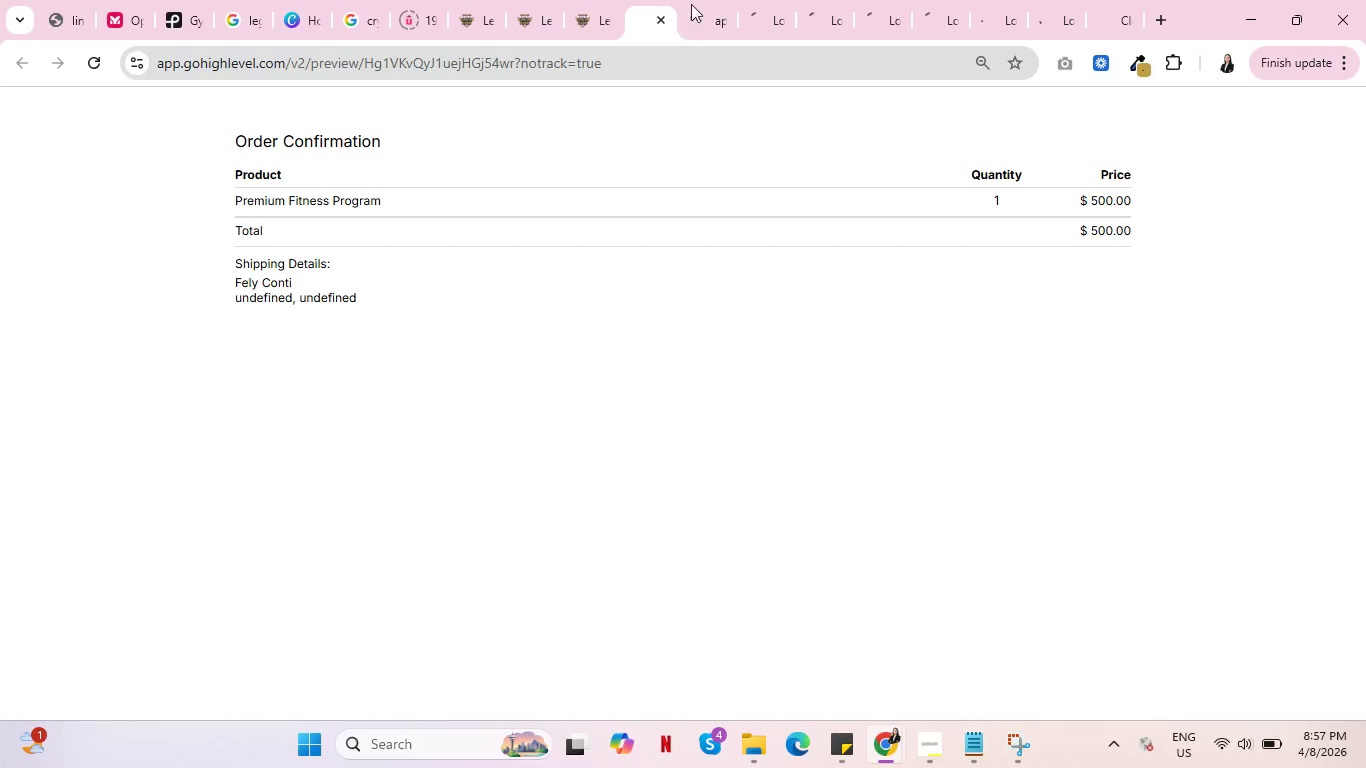 
left_click([709, 0])
 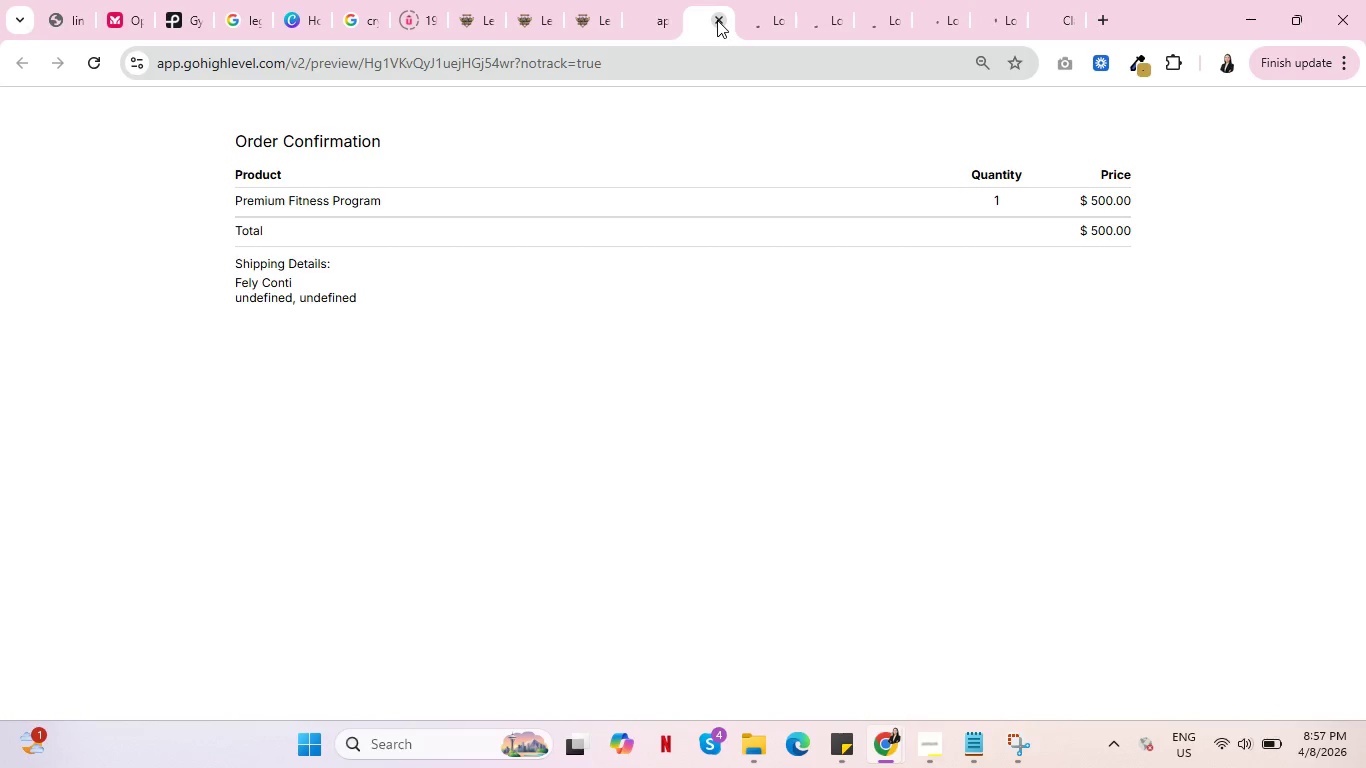 
double_click([717, 20])
 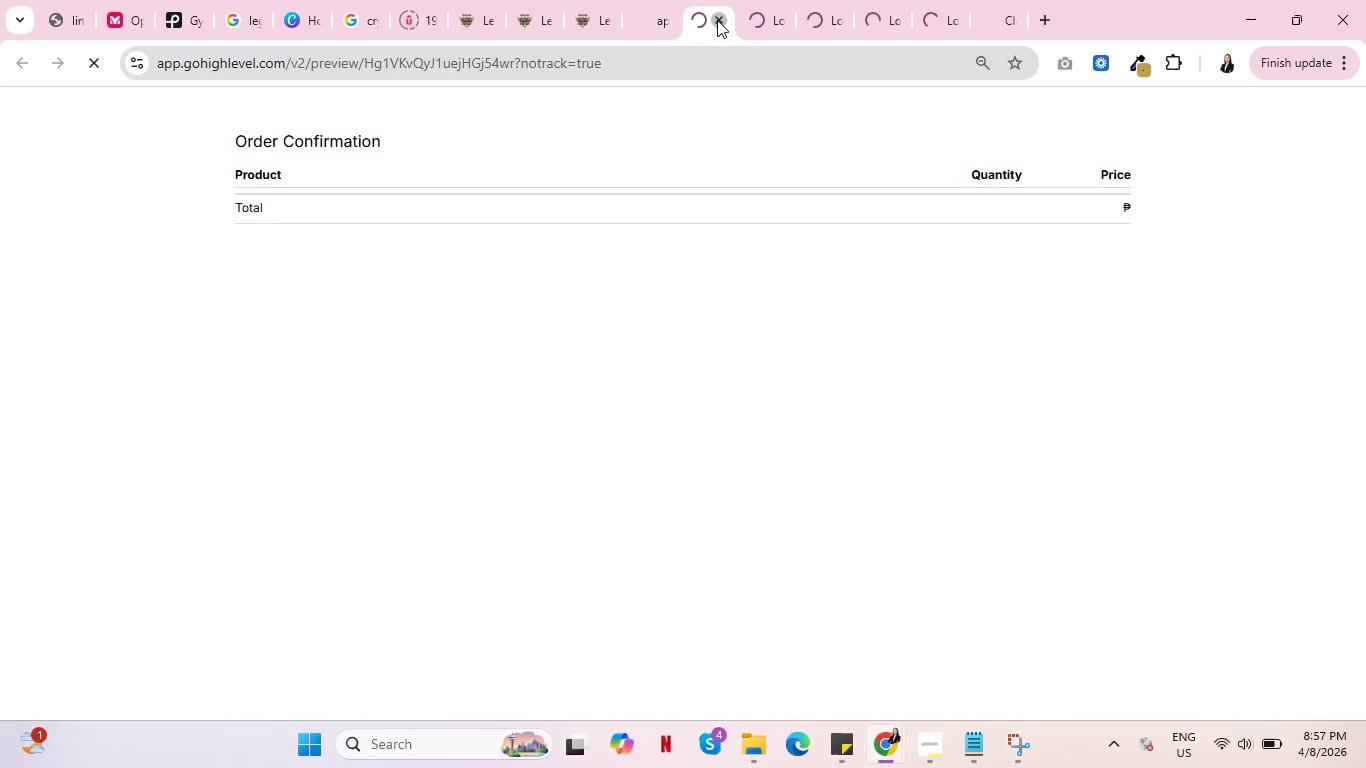 
triple_click([717, 20])
 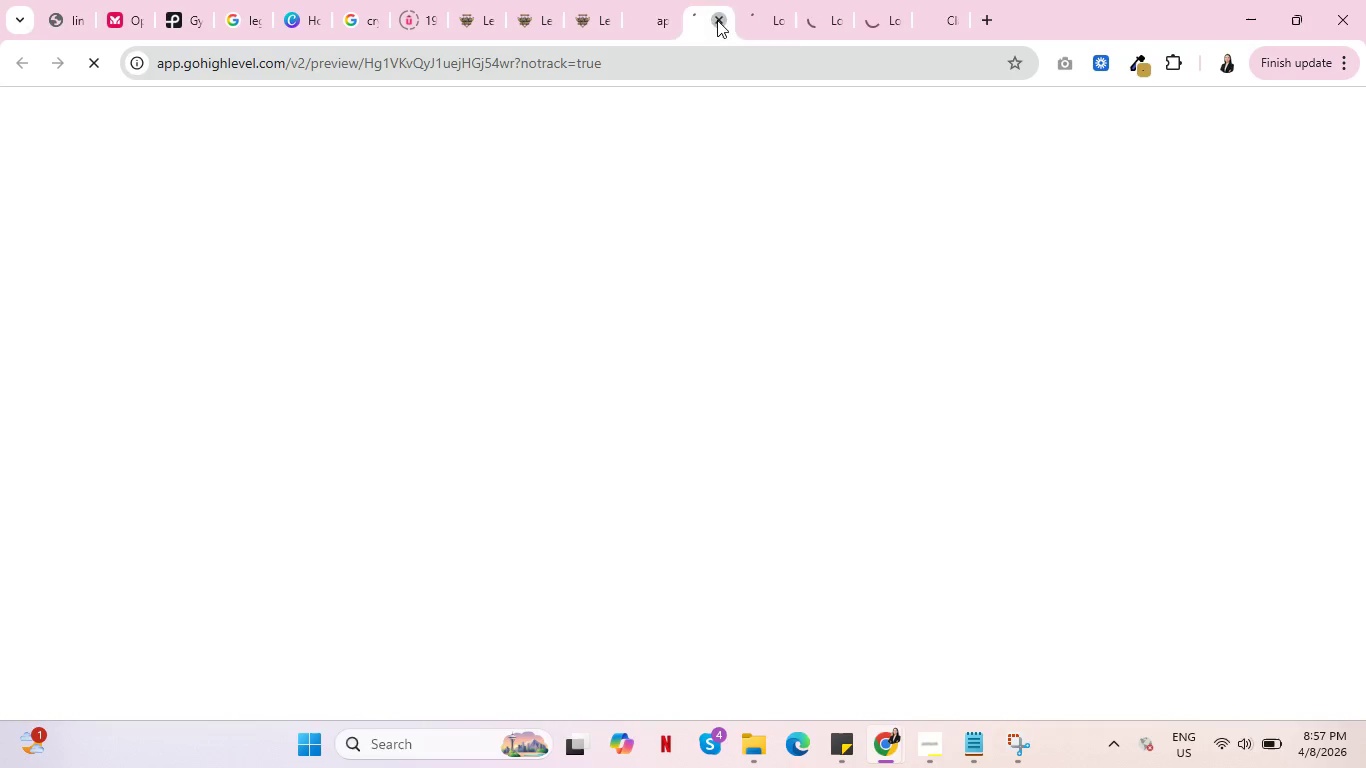 
left_click([717, 20])
 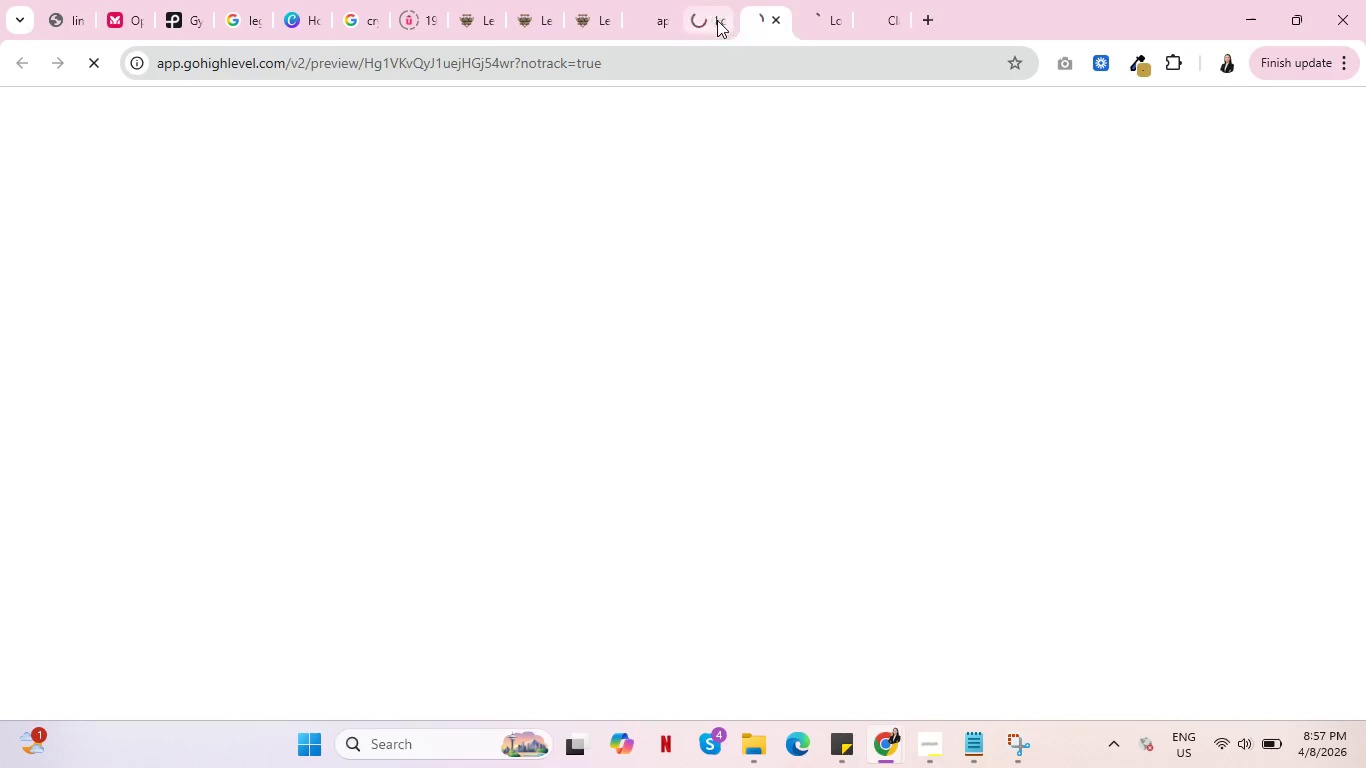 
double_click([717, 20])
 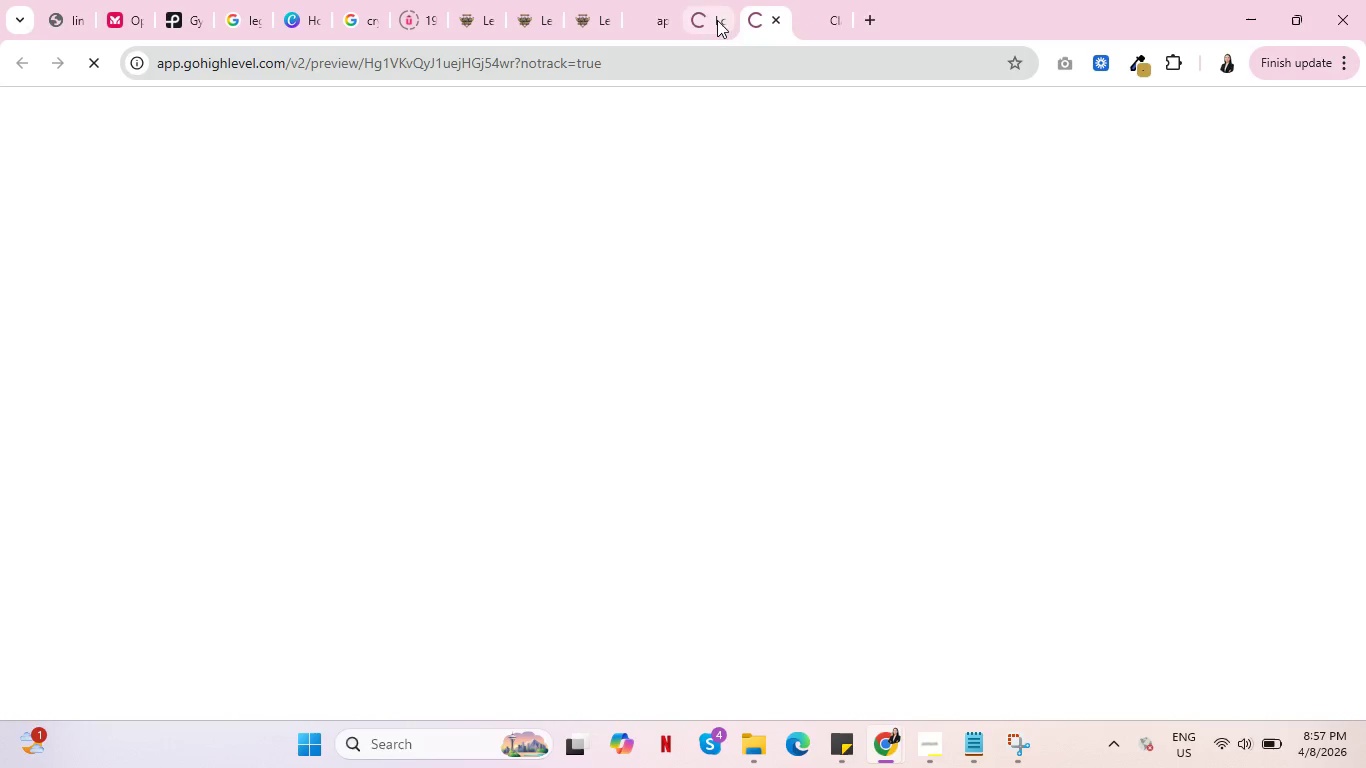 
triple_click([717, 20])
 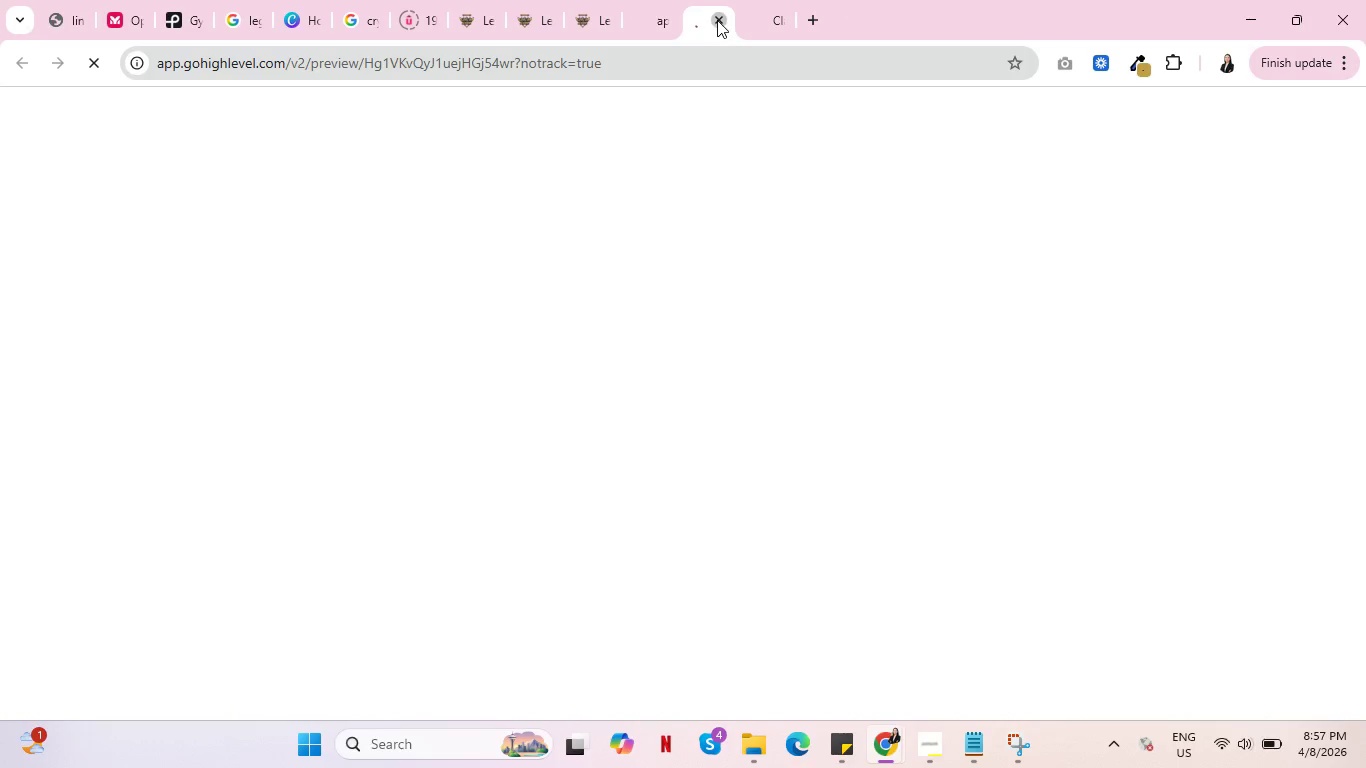 
left_click([717, 20])
 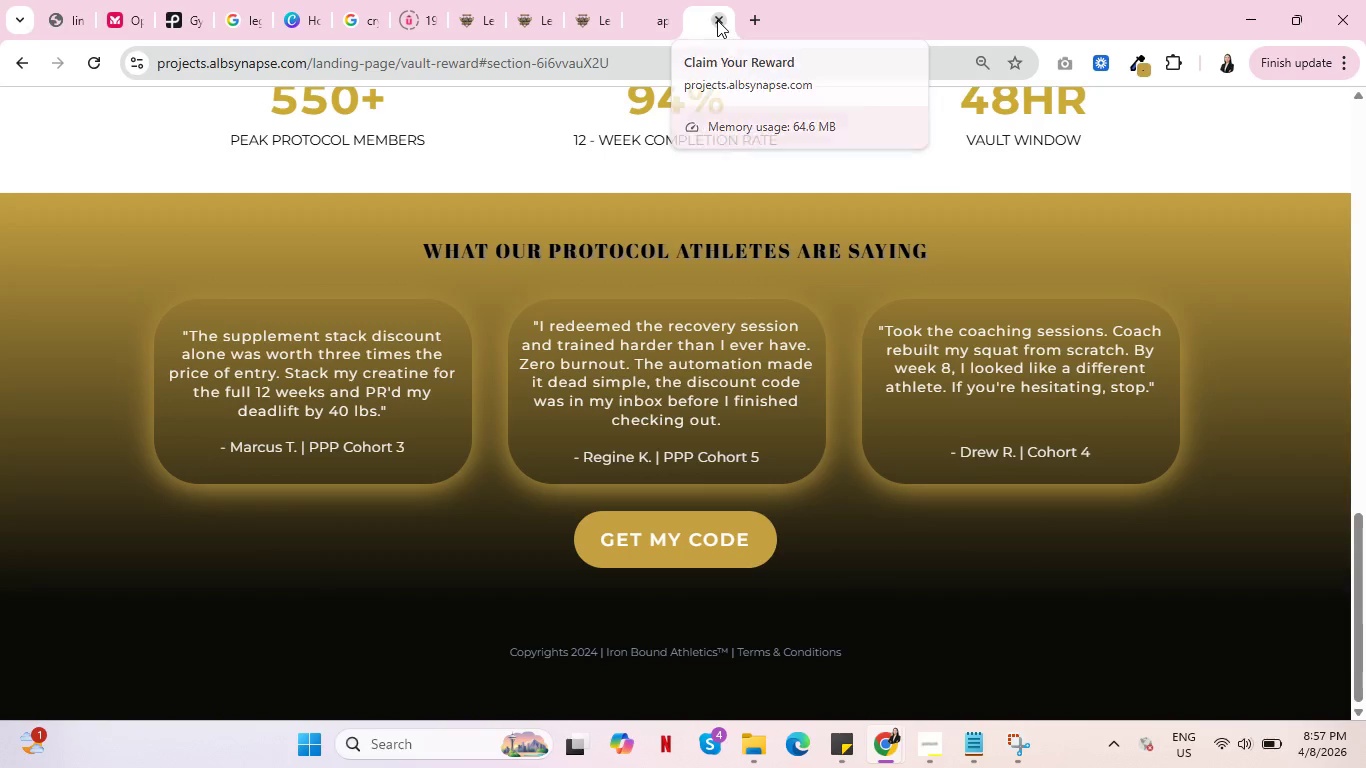 
left_click([717, 20])
 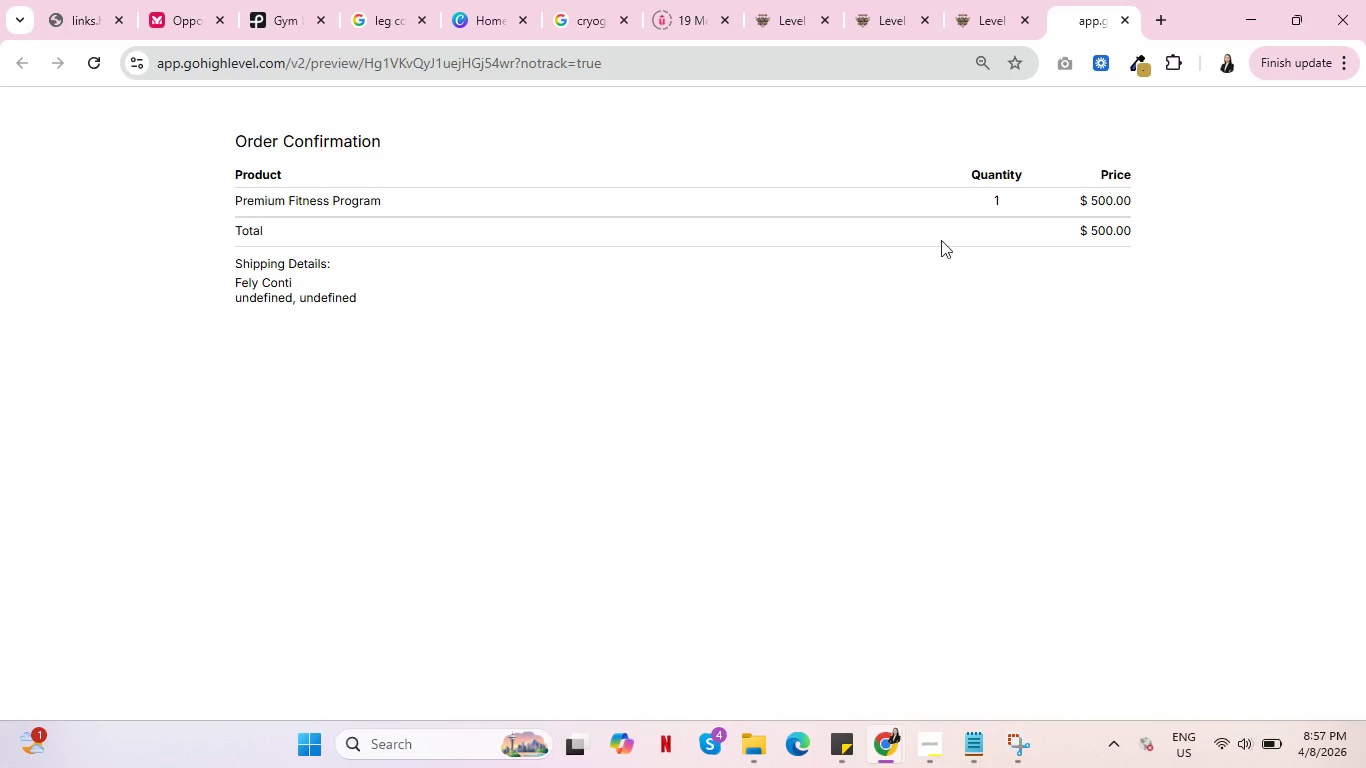 
wait(9.31)
 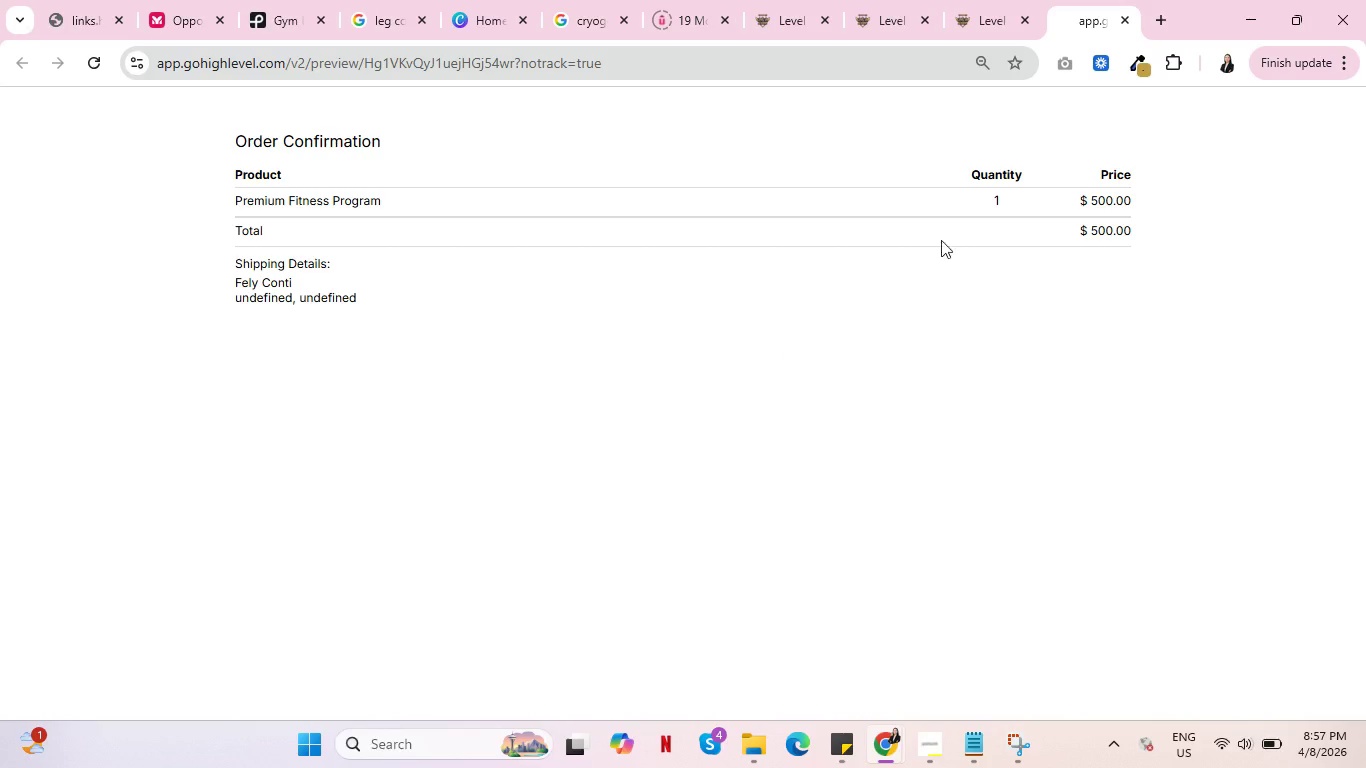 
left_click([978, 0])
 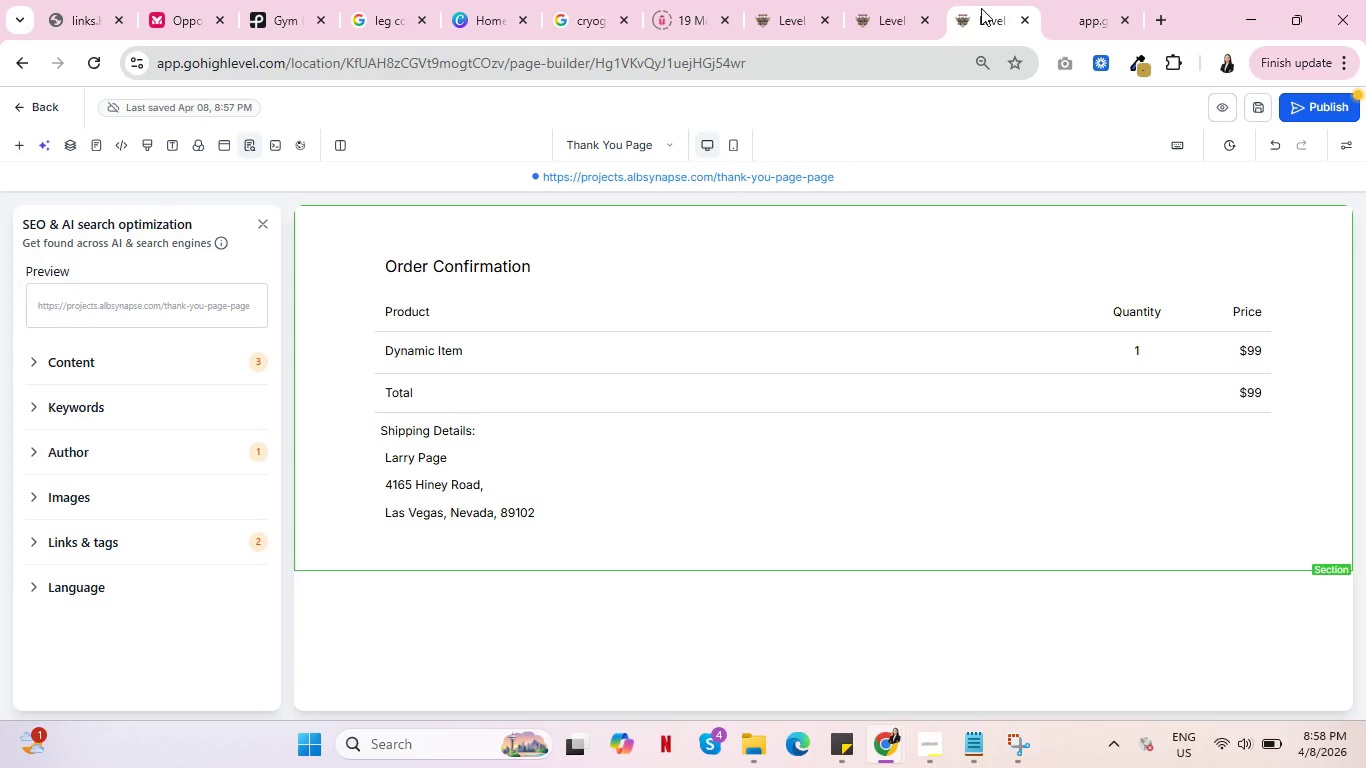 
wait(7.95)
 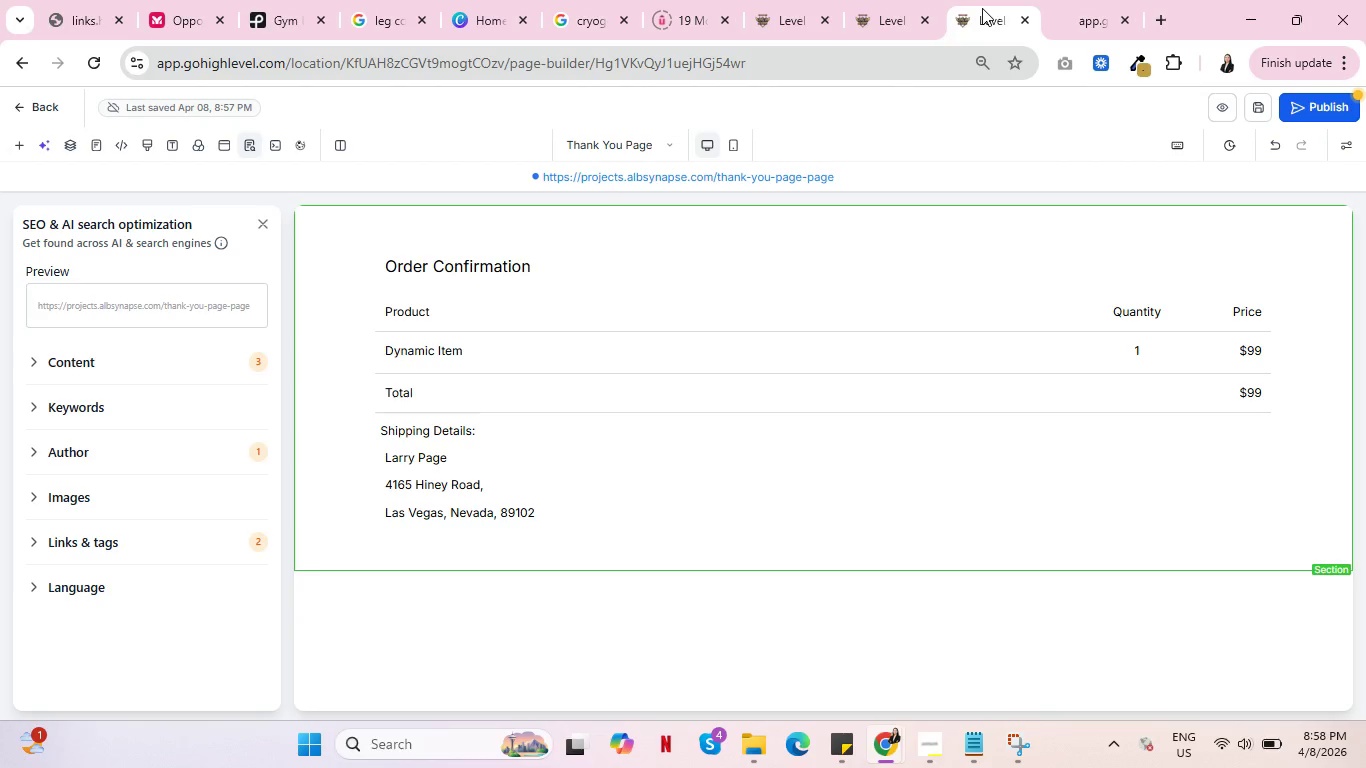 
left_click([1101, 0])
 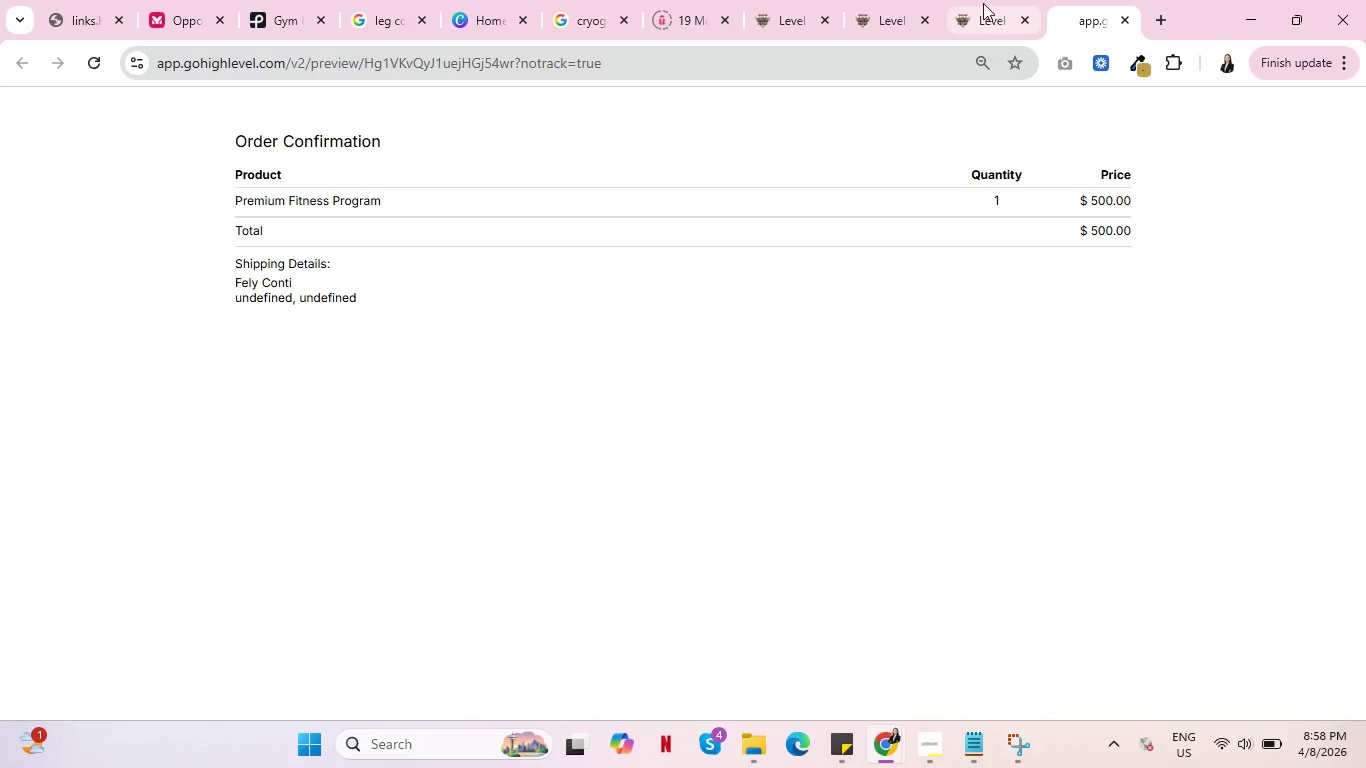 
left_click([983, 2])
 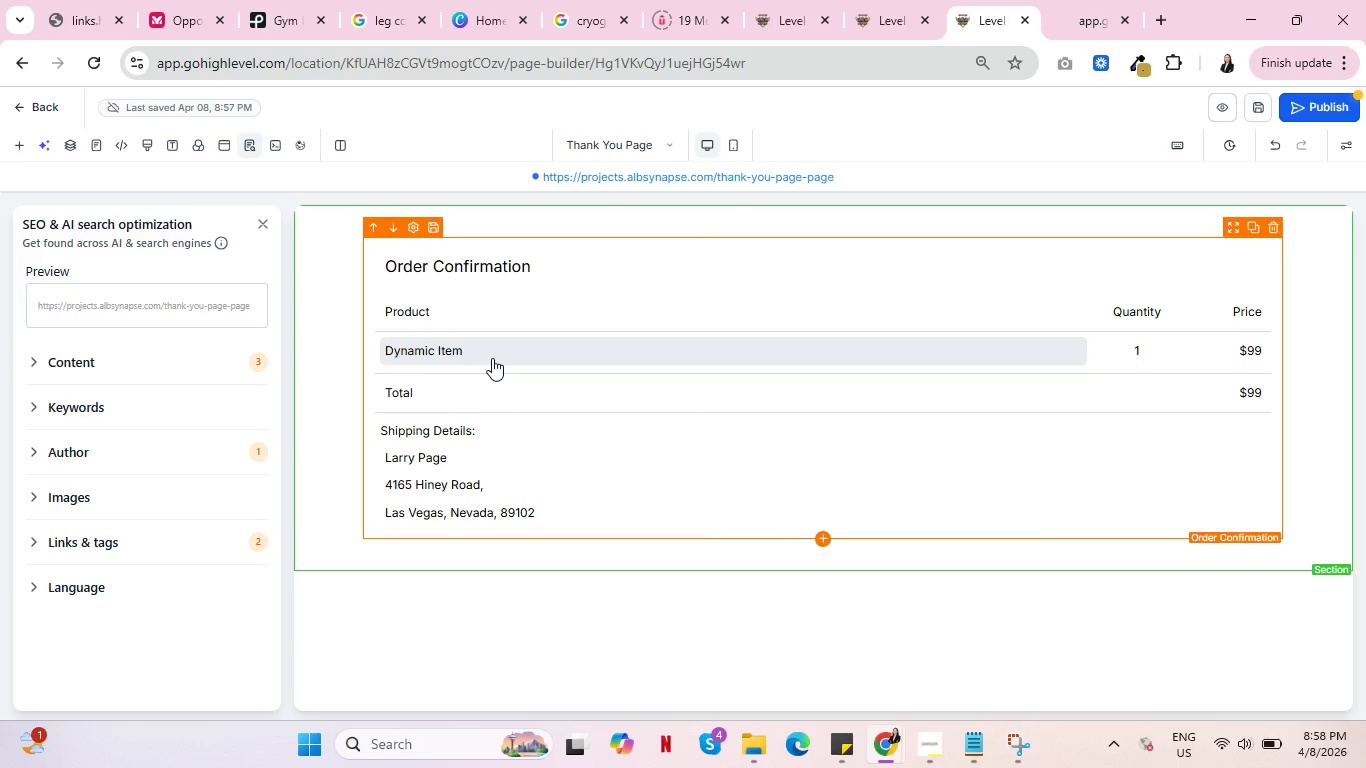 
wait(19.28)
 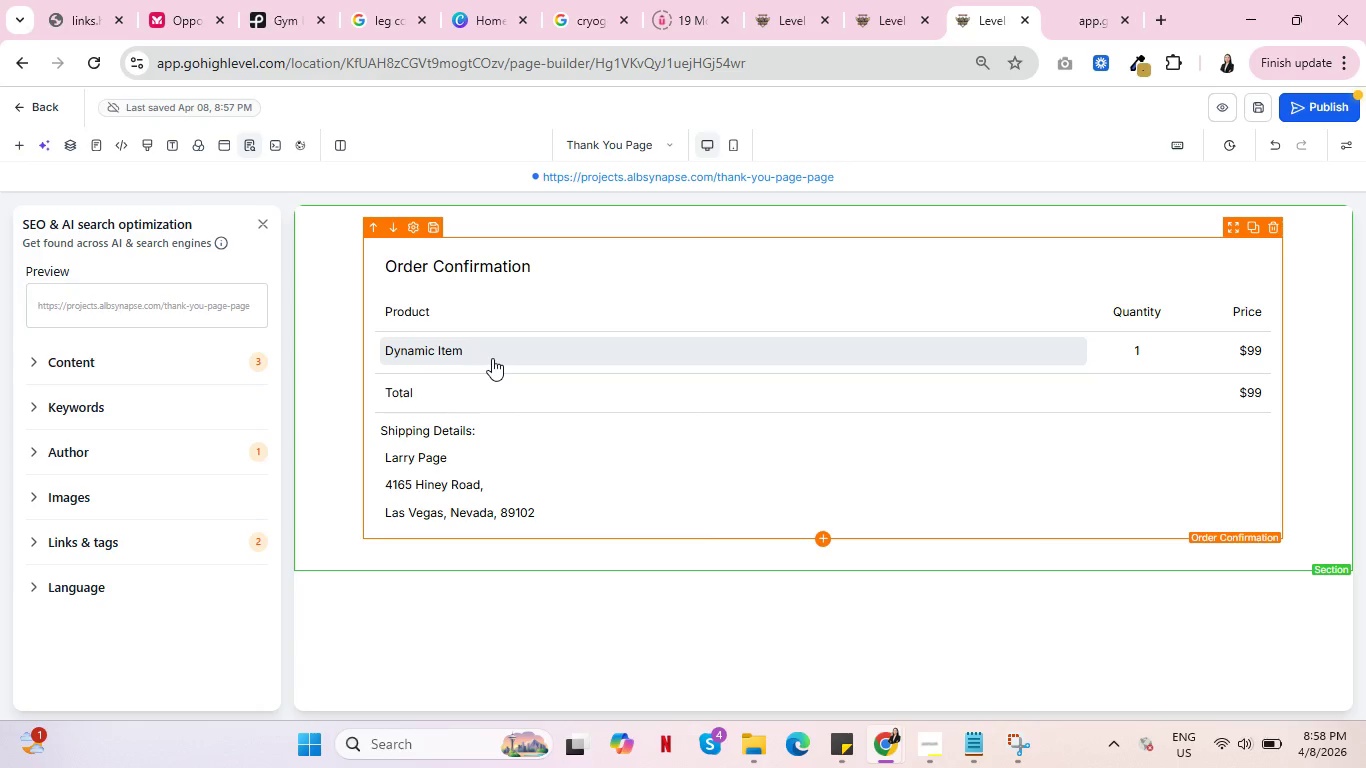 
left_click([1271, 228])
 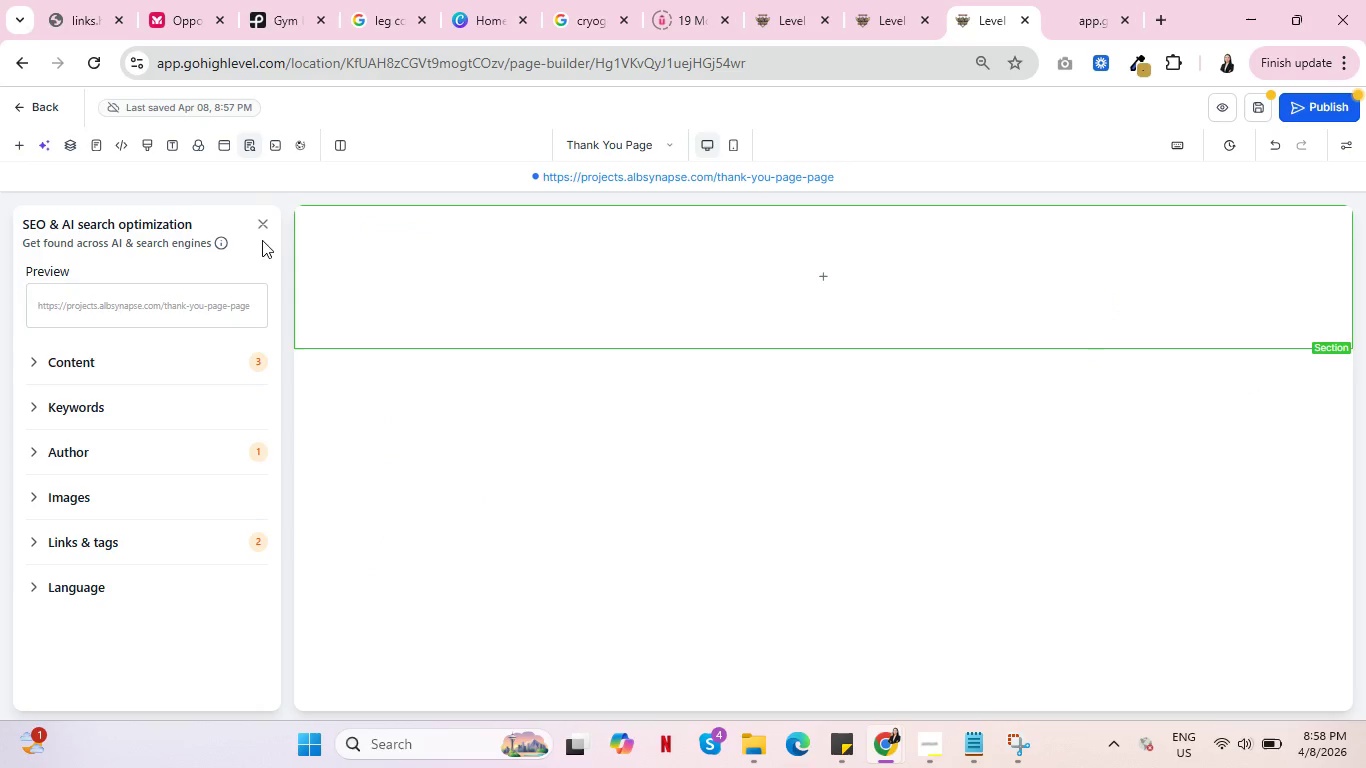 
left_click([262, 222])
 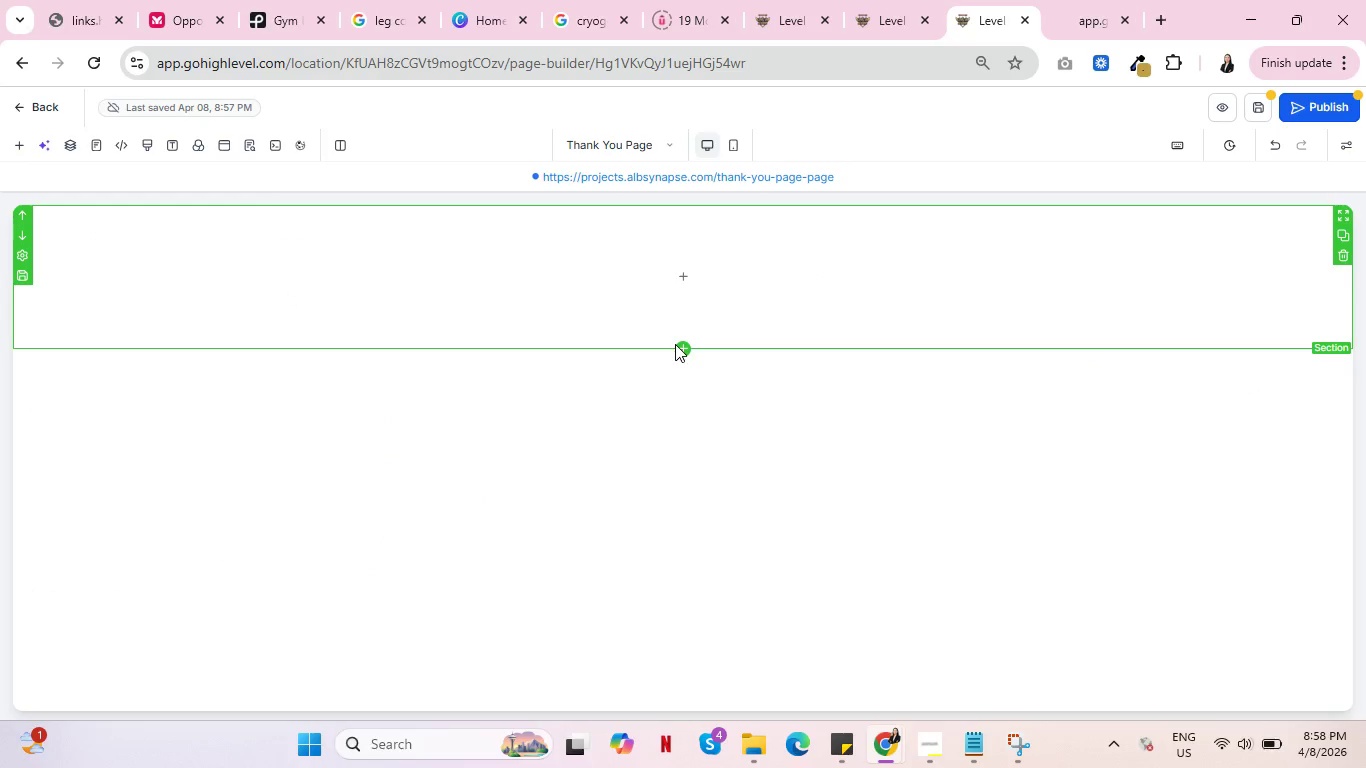 
left_click([678, 344])
 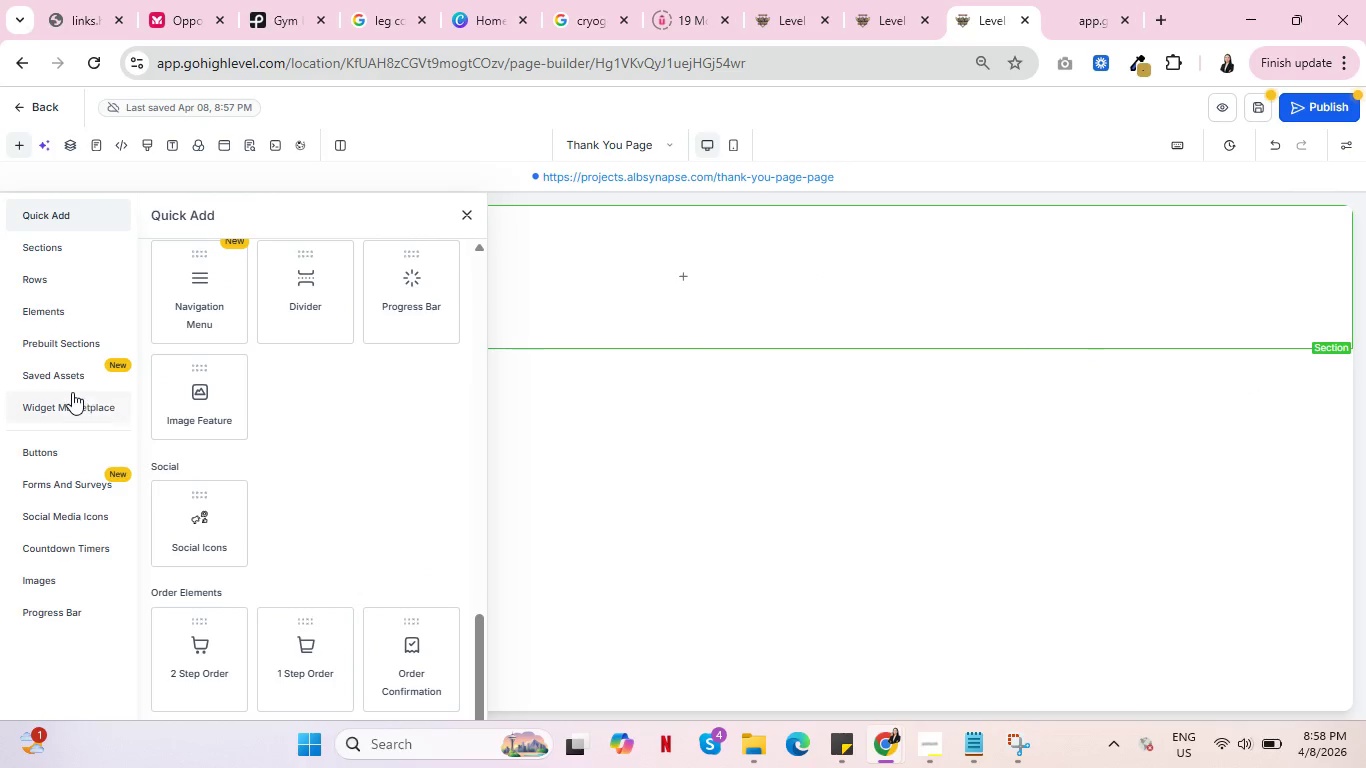 
scroll: coordinate [72, 392], scroll_direction: up, amount: 5.0
 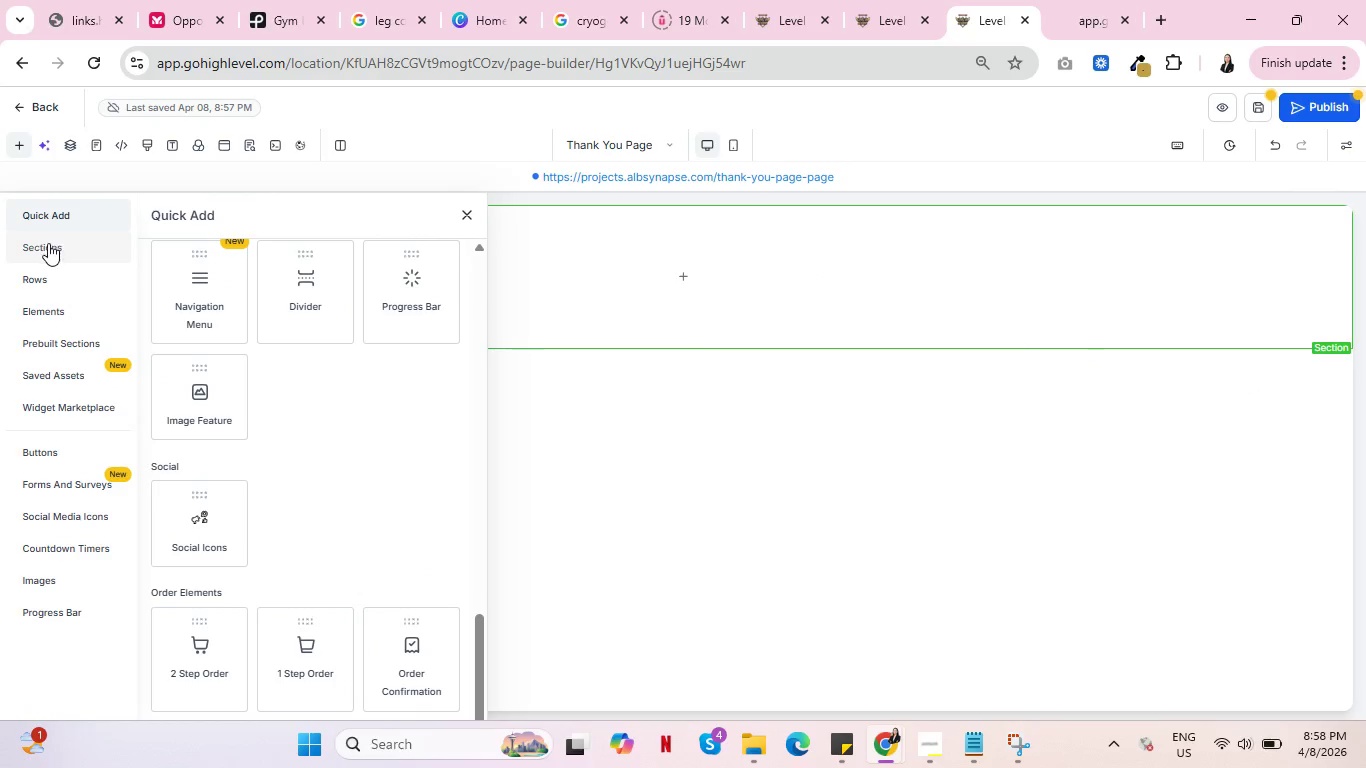 
left_click([48, 248])
 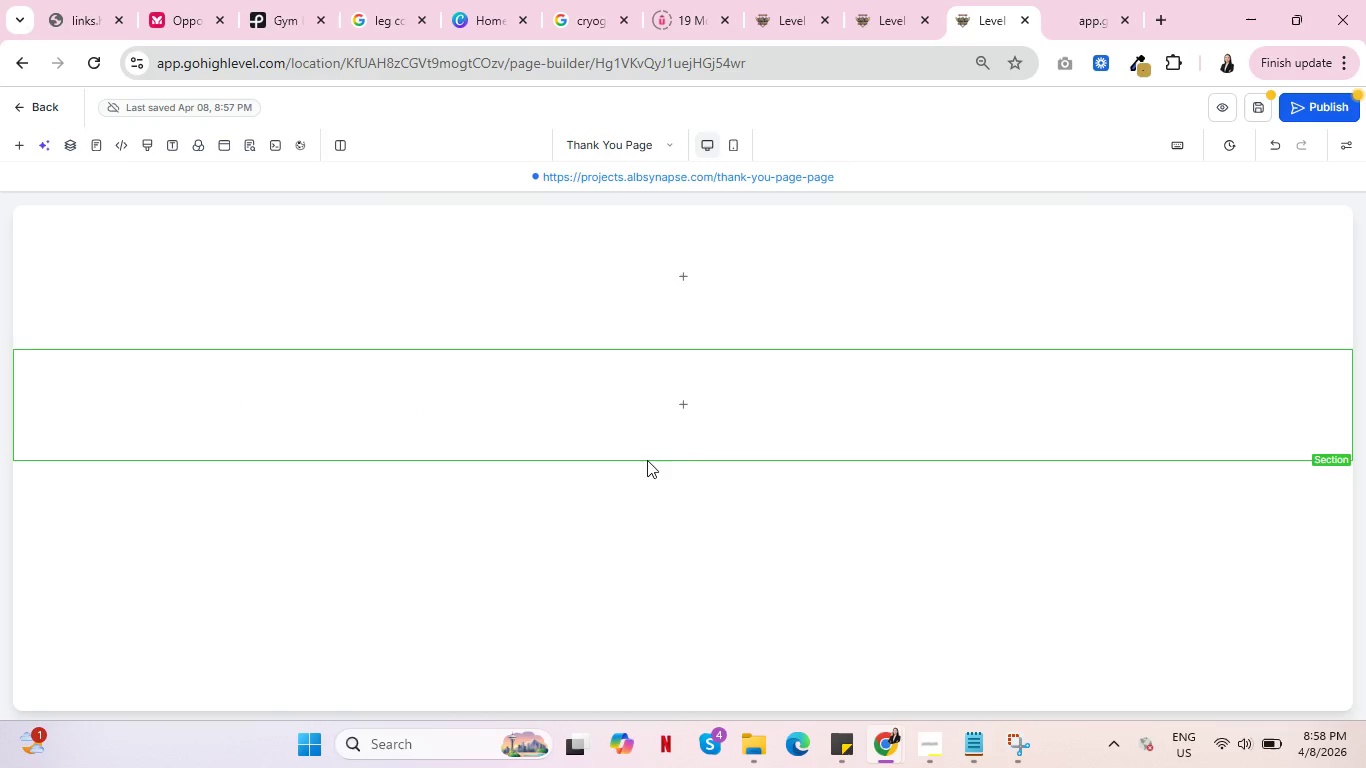 
wait(6.95)
 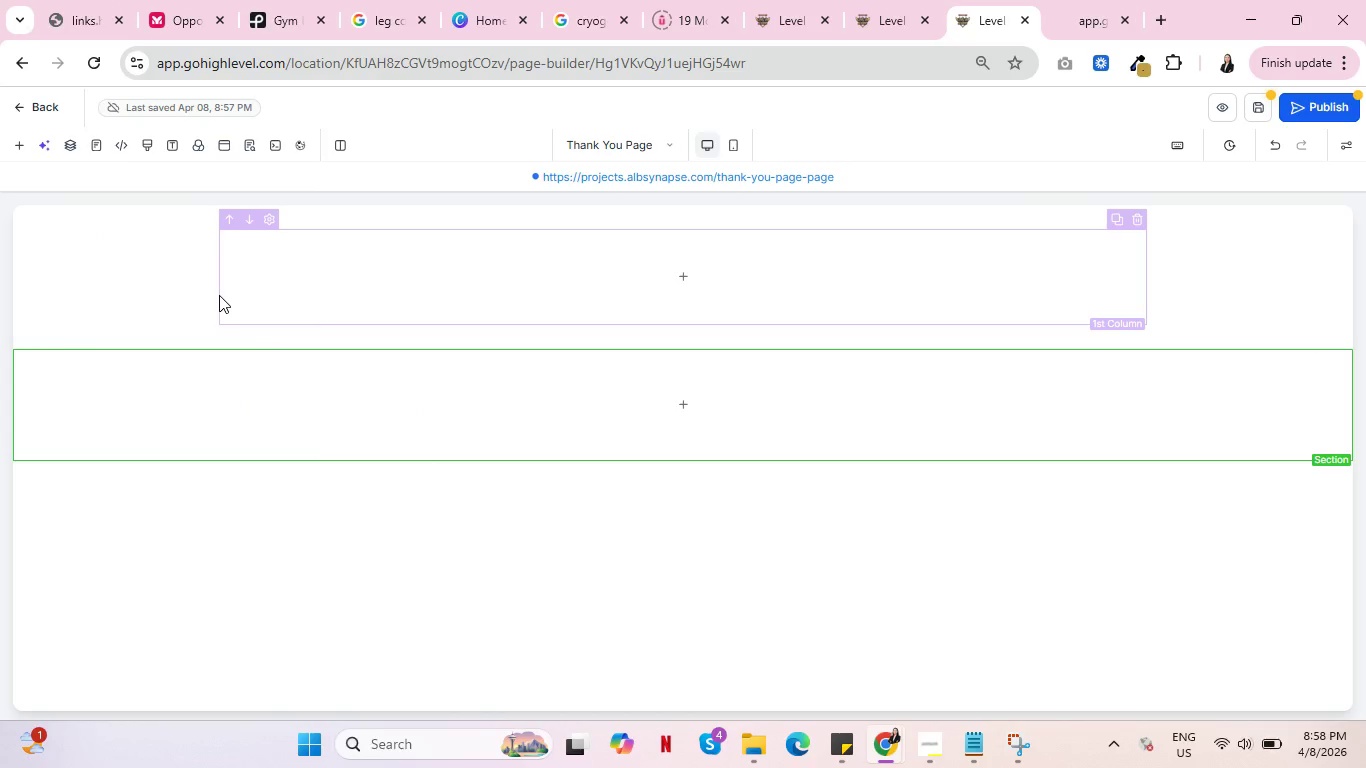 
left_click([871, 0])
 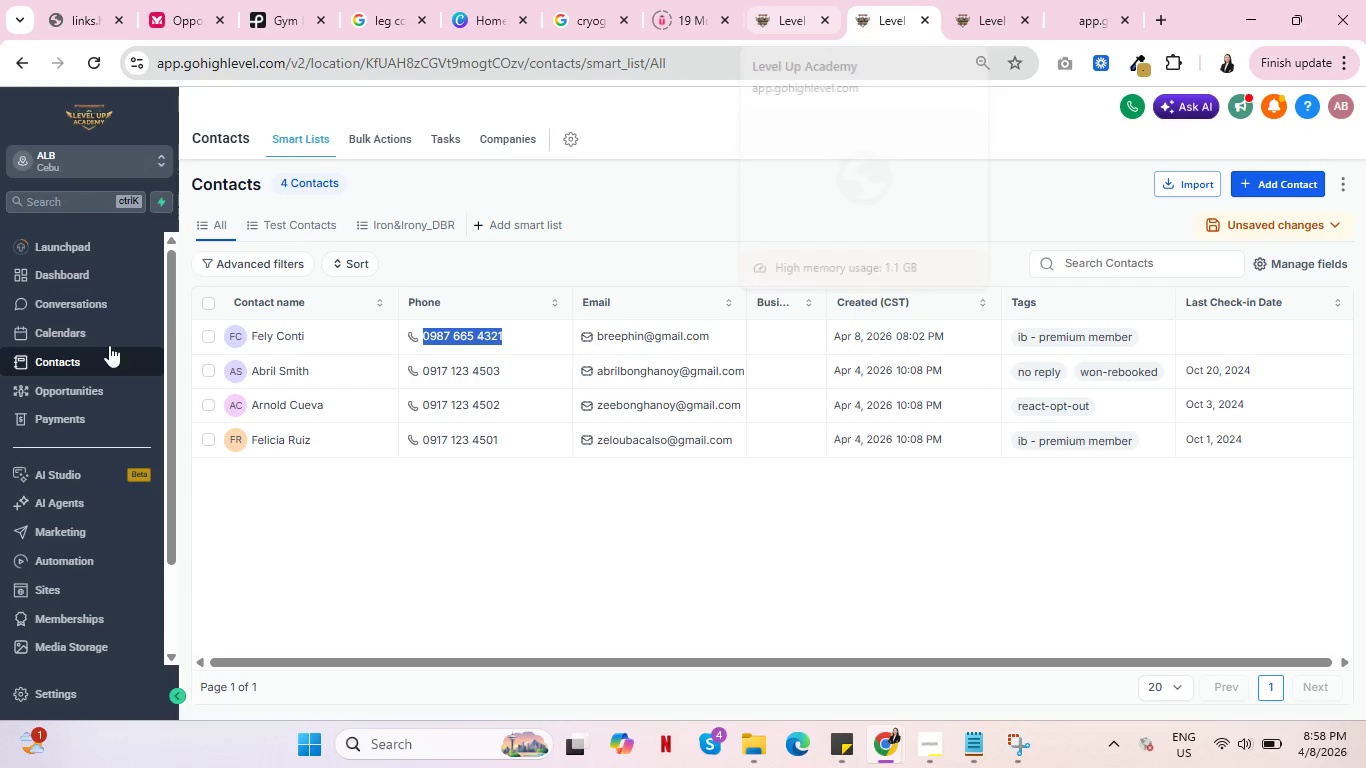 
left_click([81, 394])
 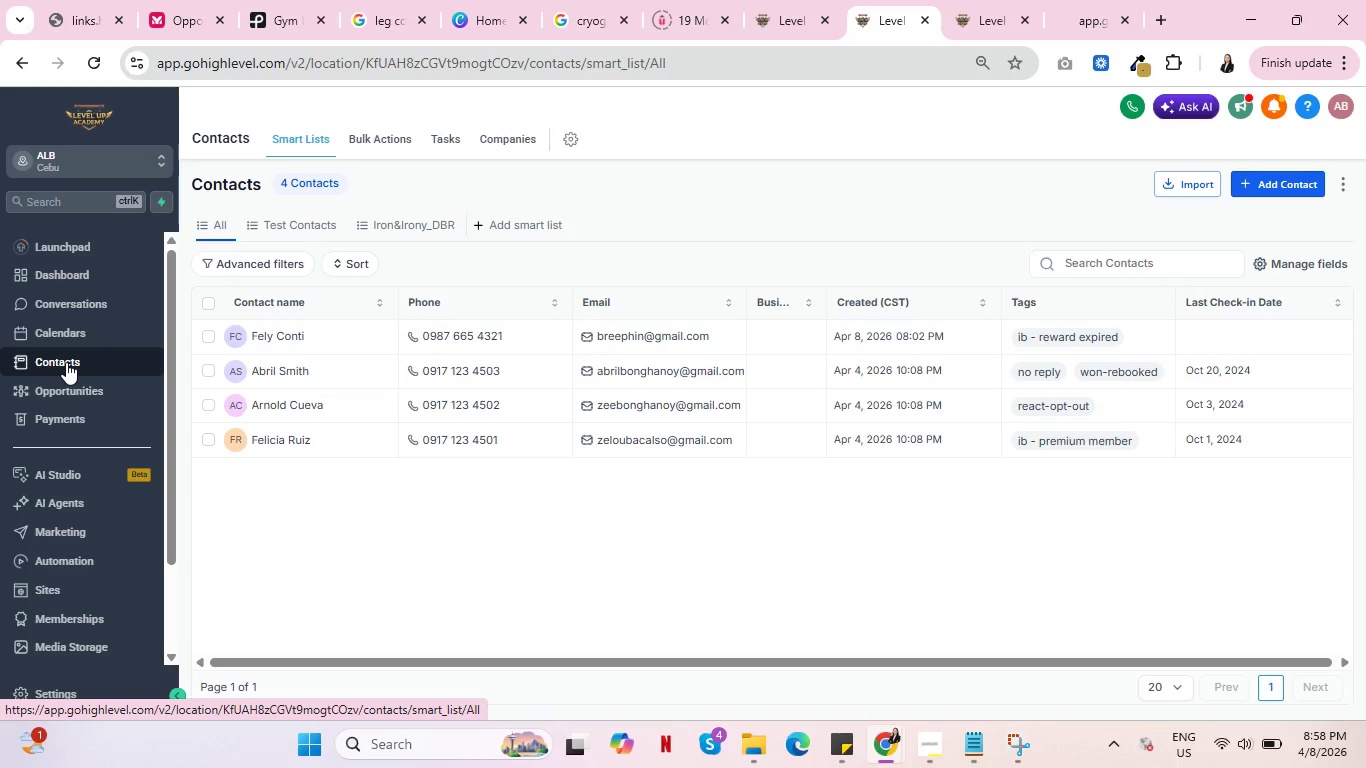 
wait(9.28)
 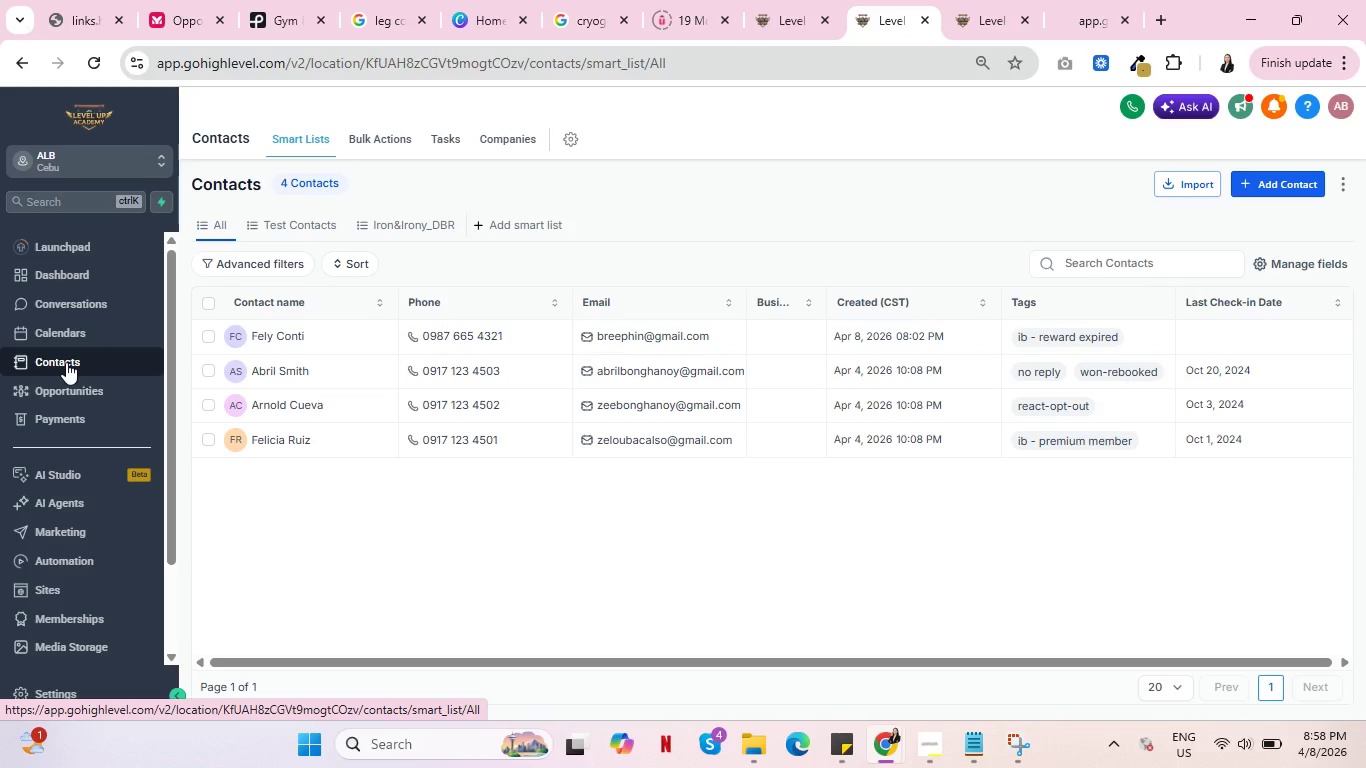 
left_click([795, 0])
 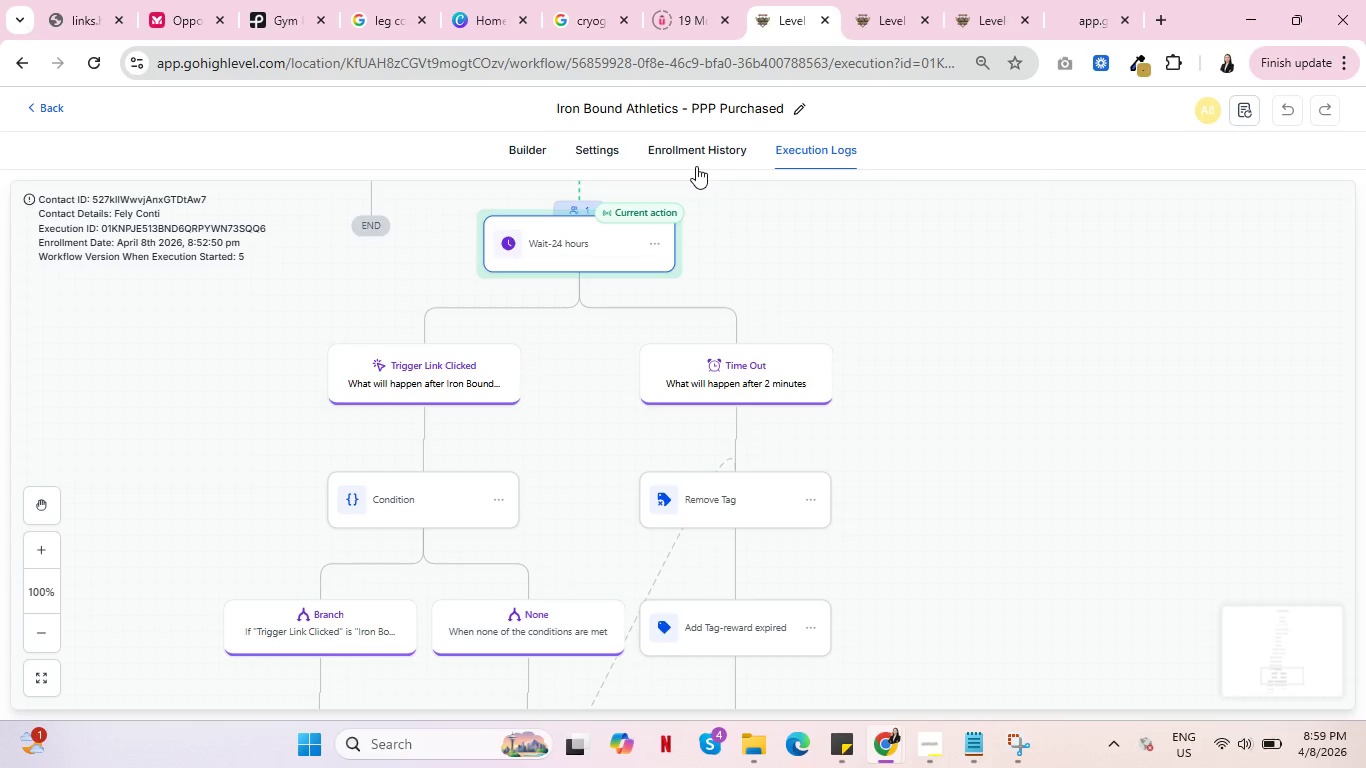 
left_click([694, 160])
 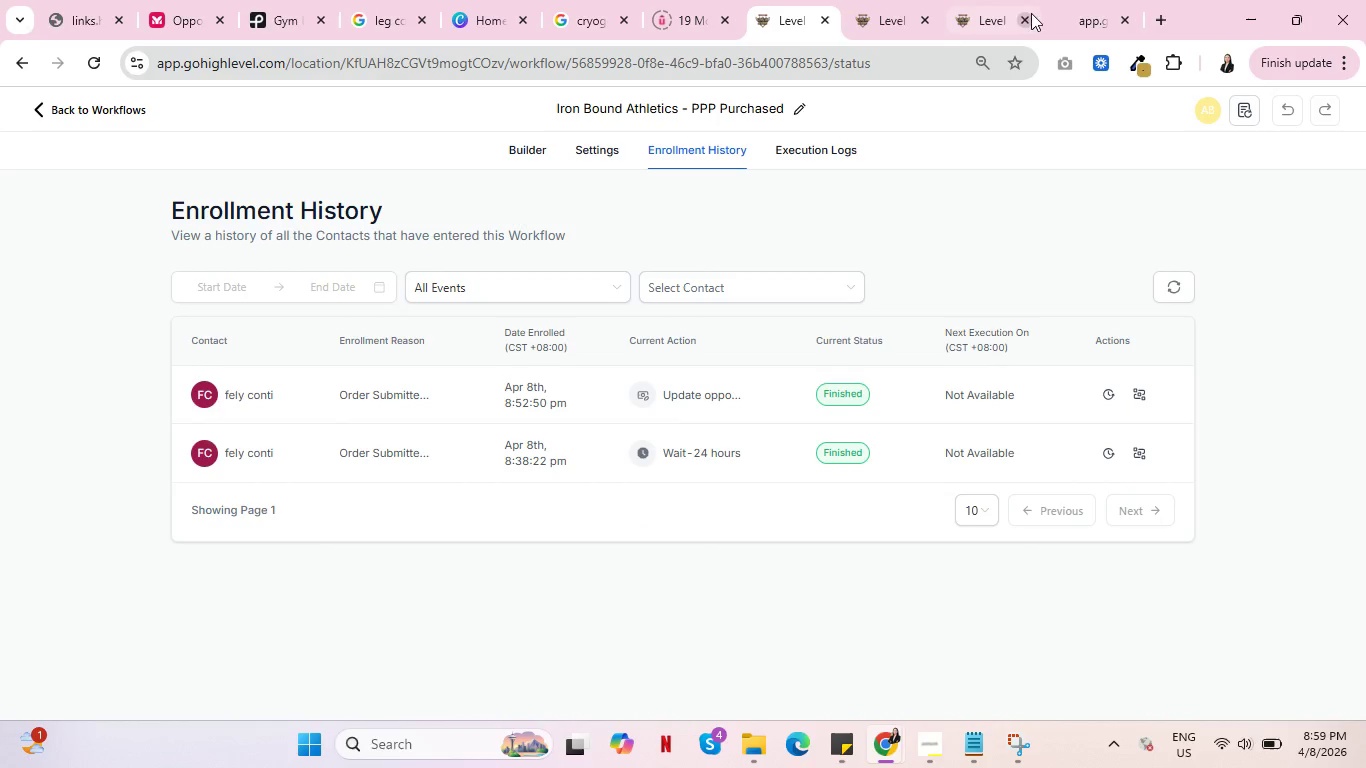 
left_click([994, 0])
 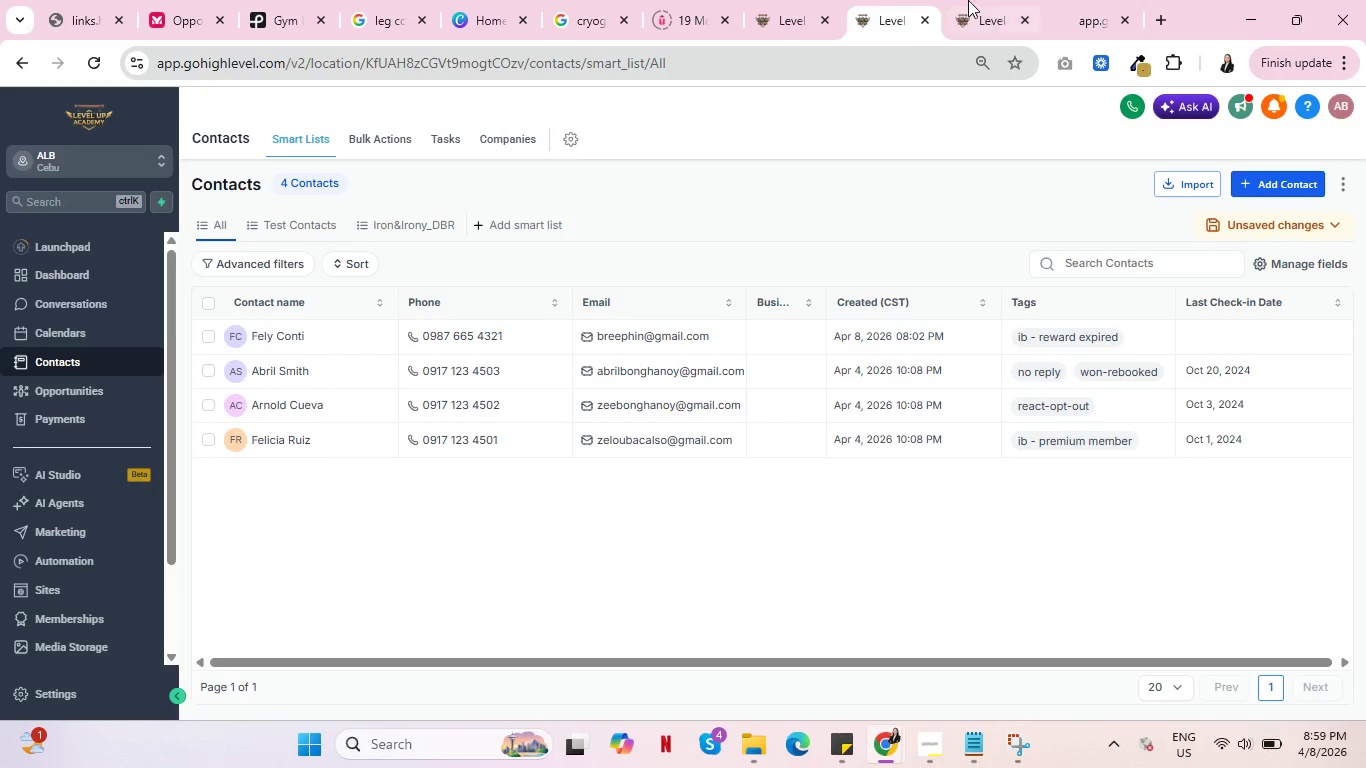 
double_click([969, 0])
 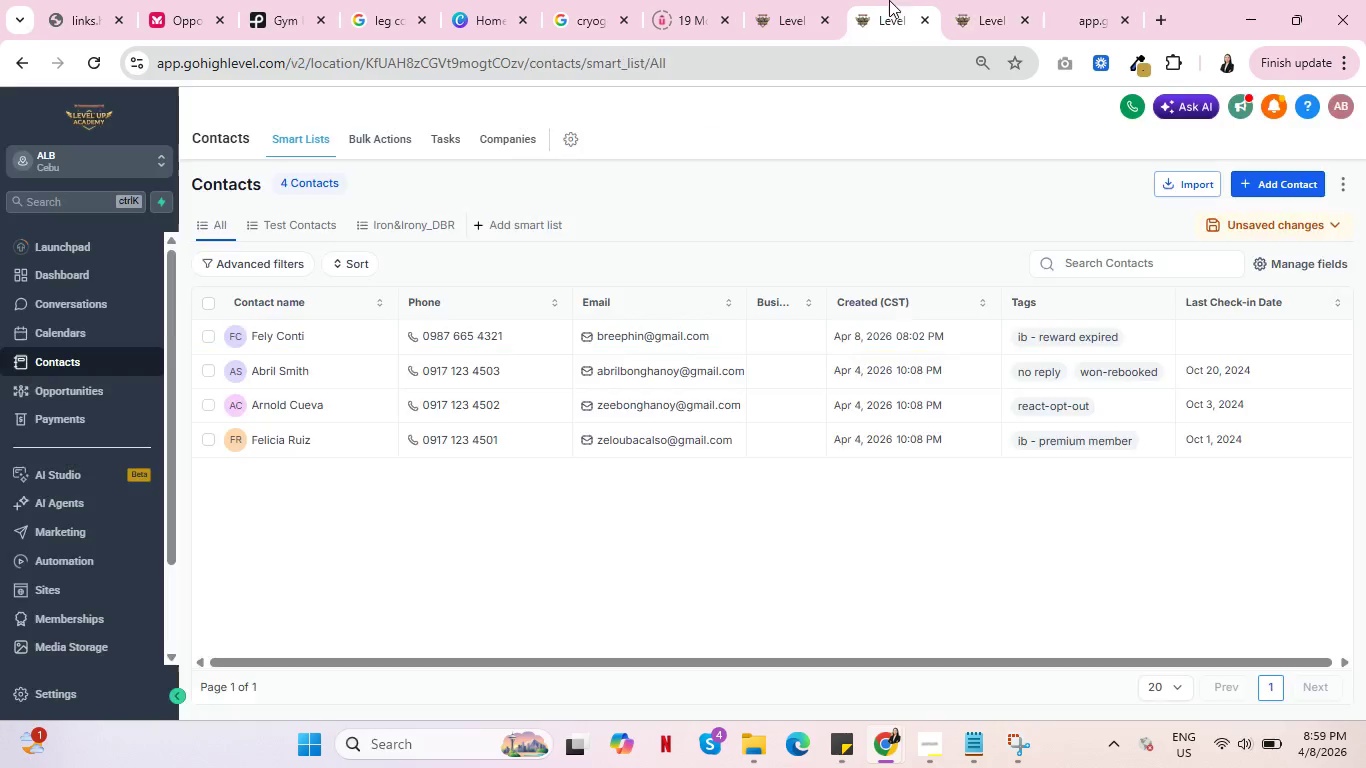 
left_click([889, 0])
 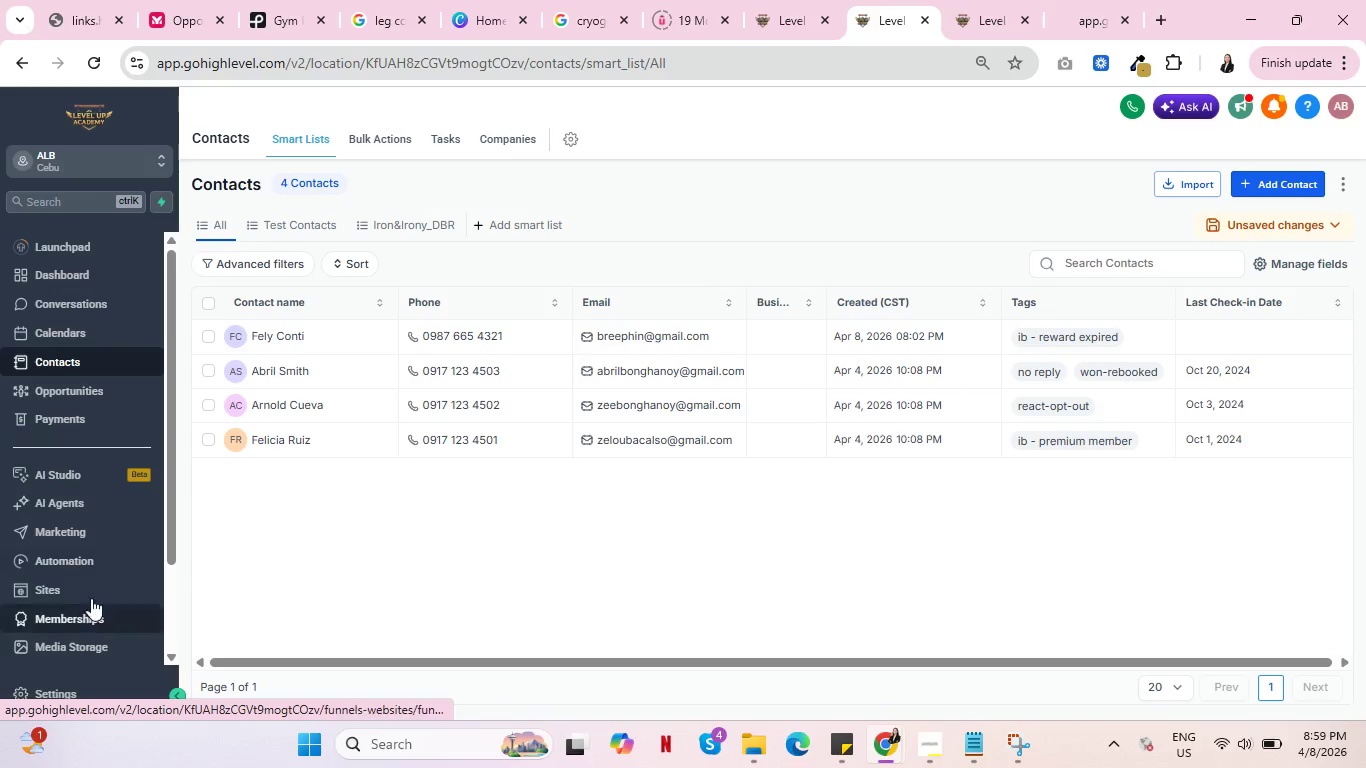 
left_click([53, 583])
 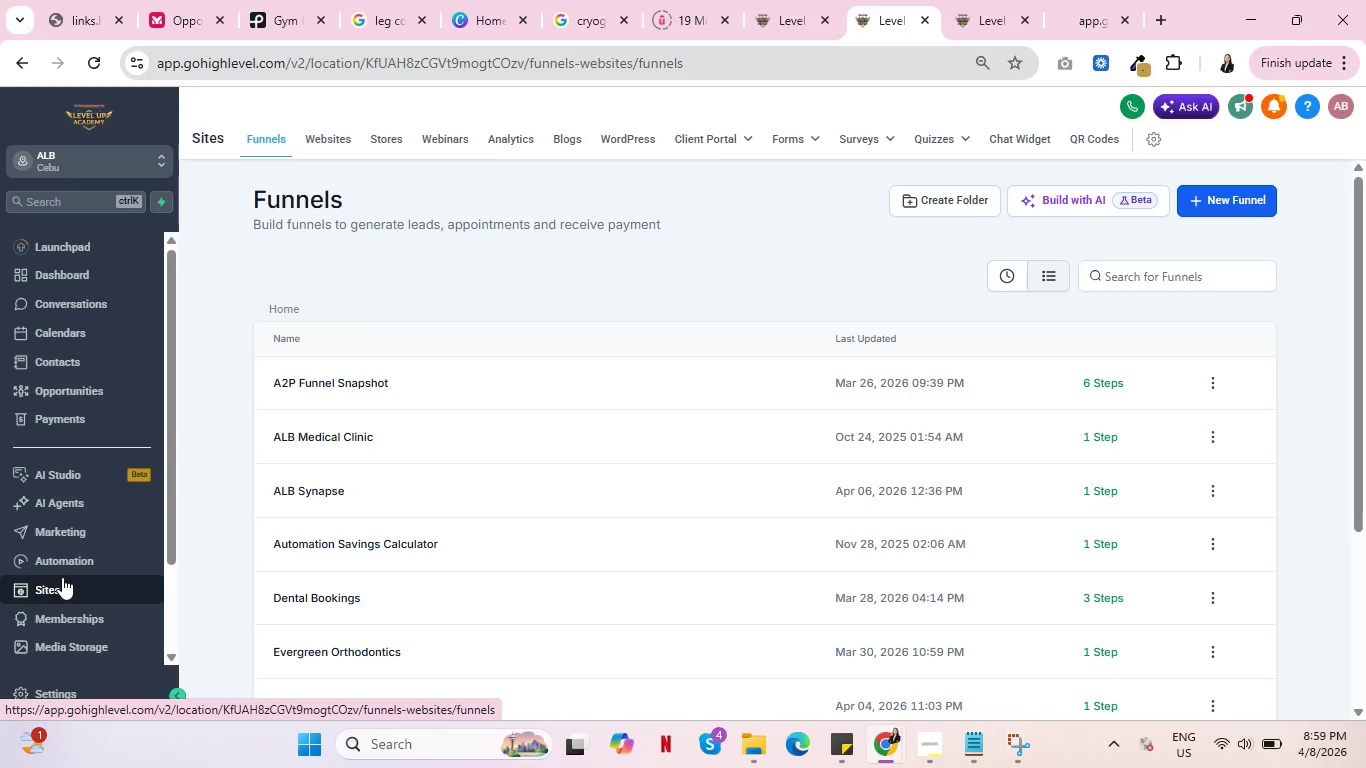 
scroll: coordinate [620, 596], scroll_direction: down, amount: 2.0
 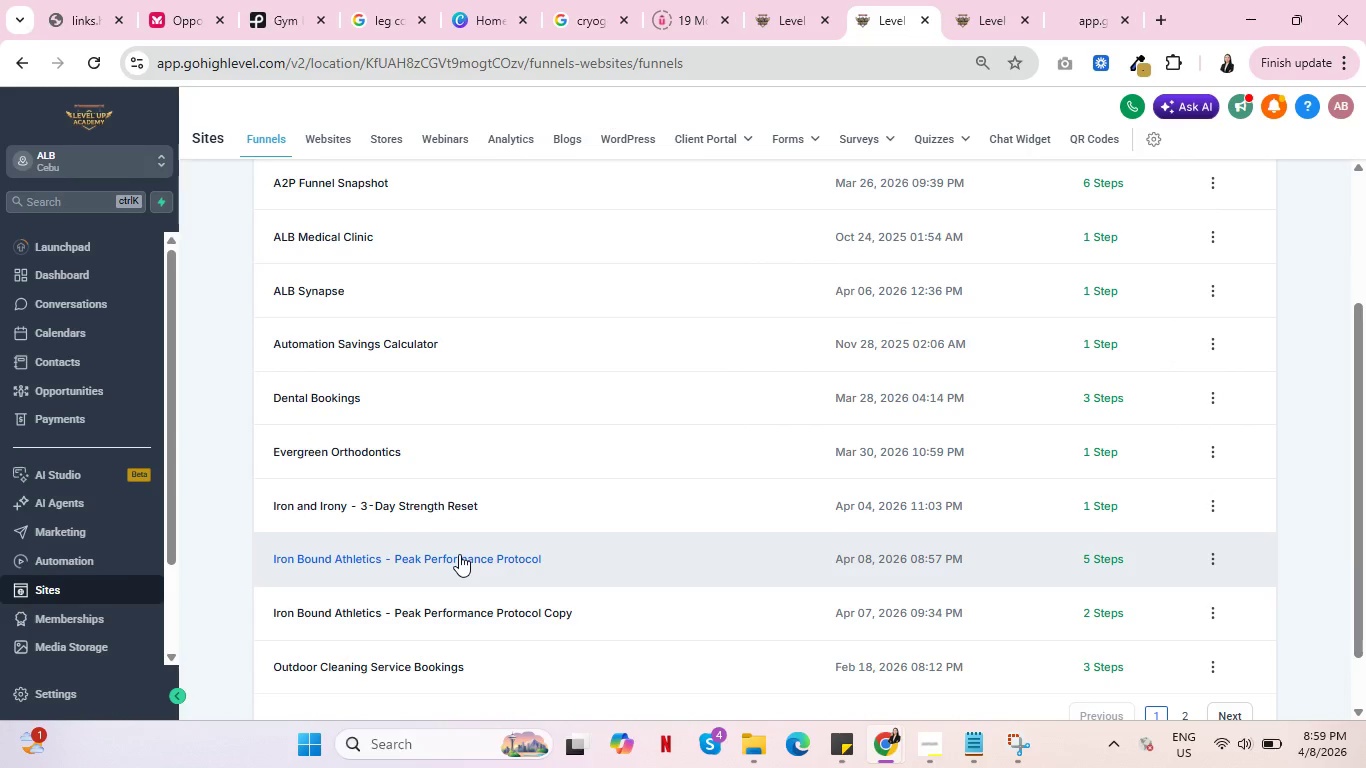 
left_click([459, 554])
 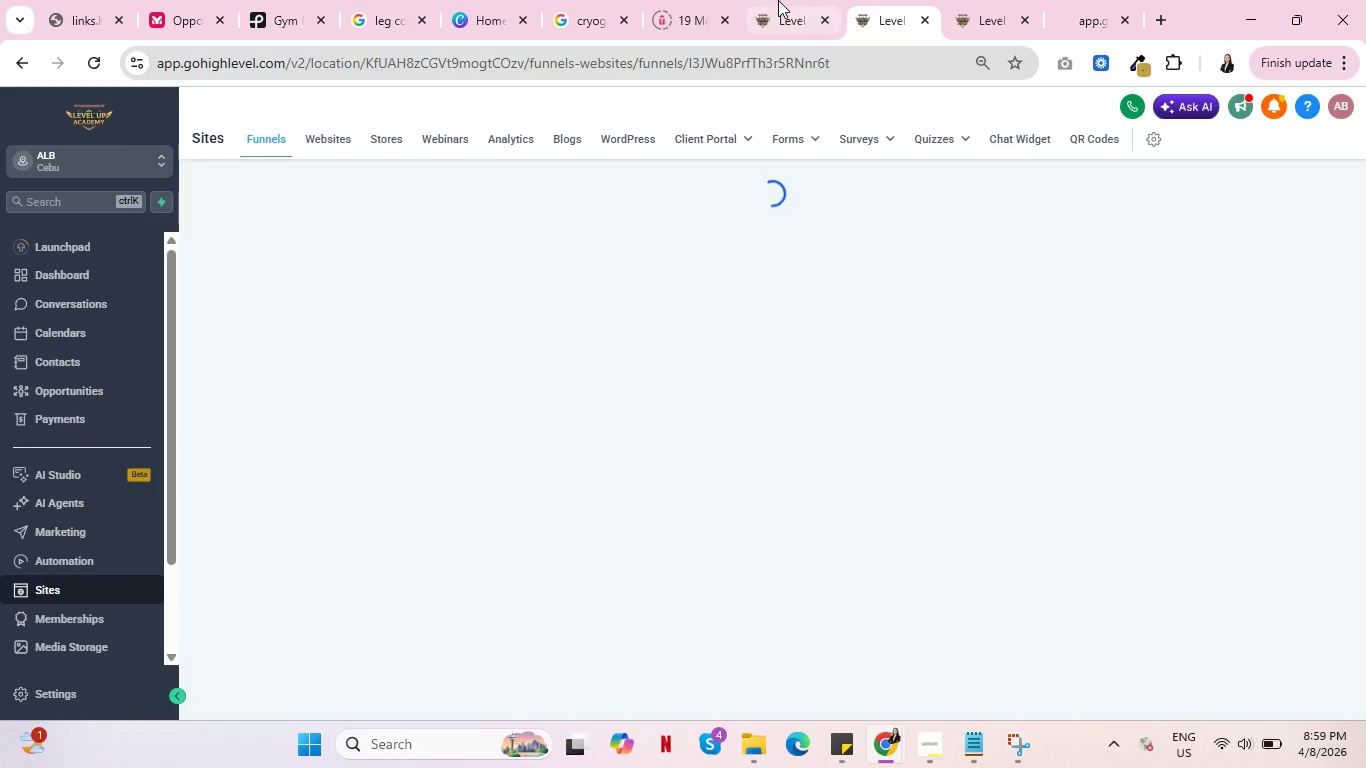 
left_click([778, 0])
 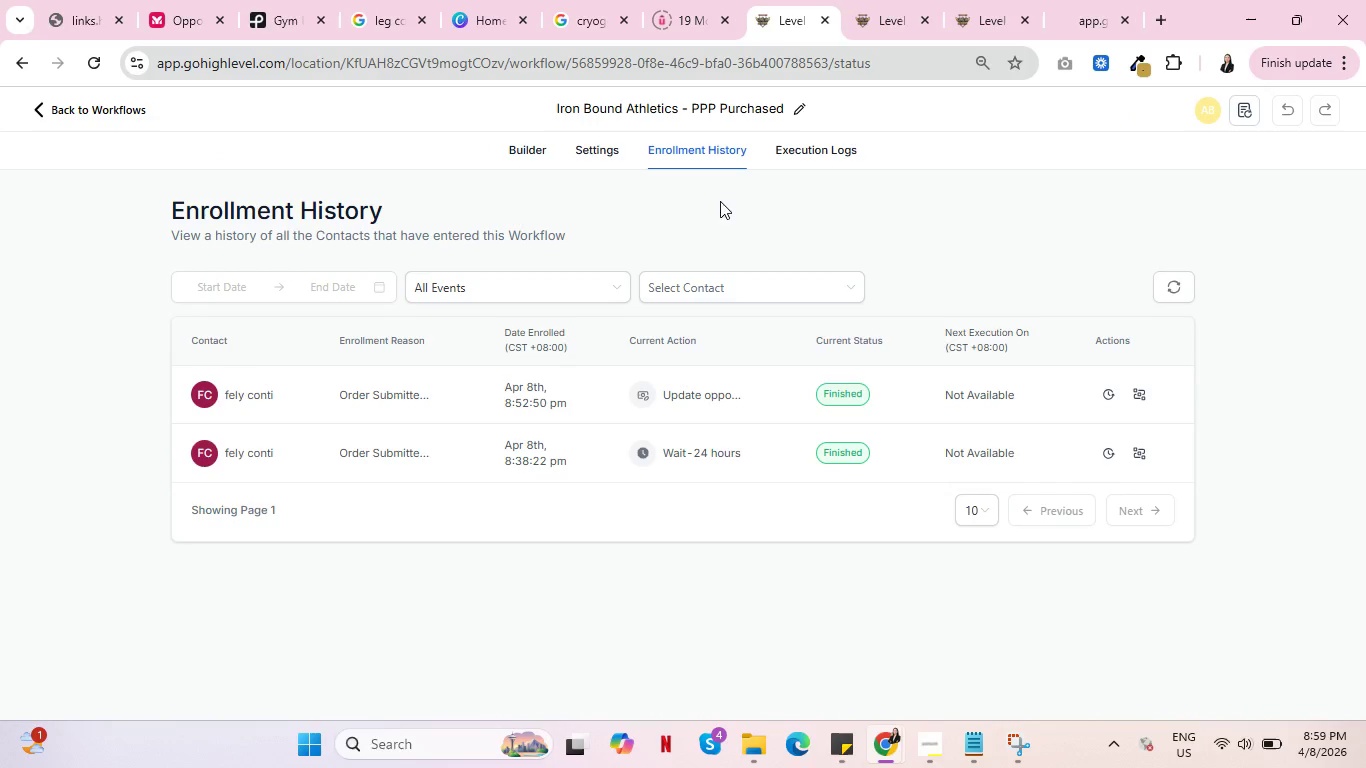 
mouse_move([721, 376])
 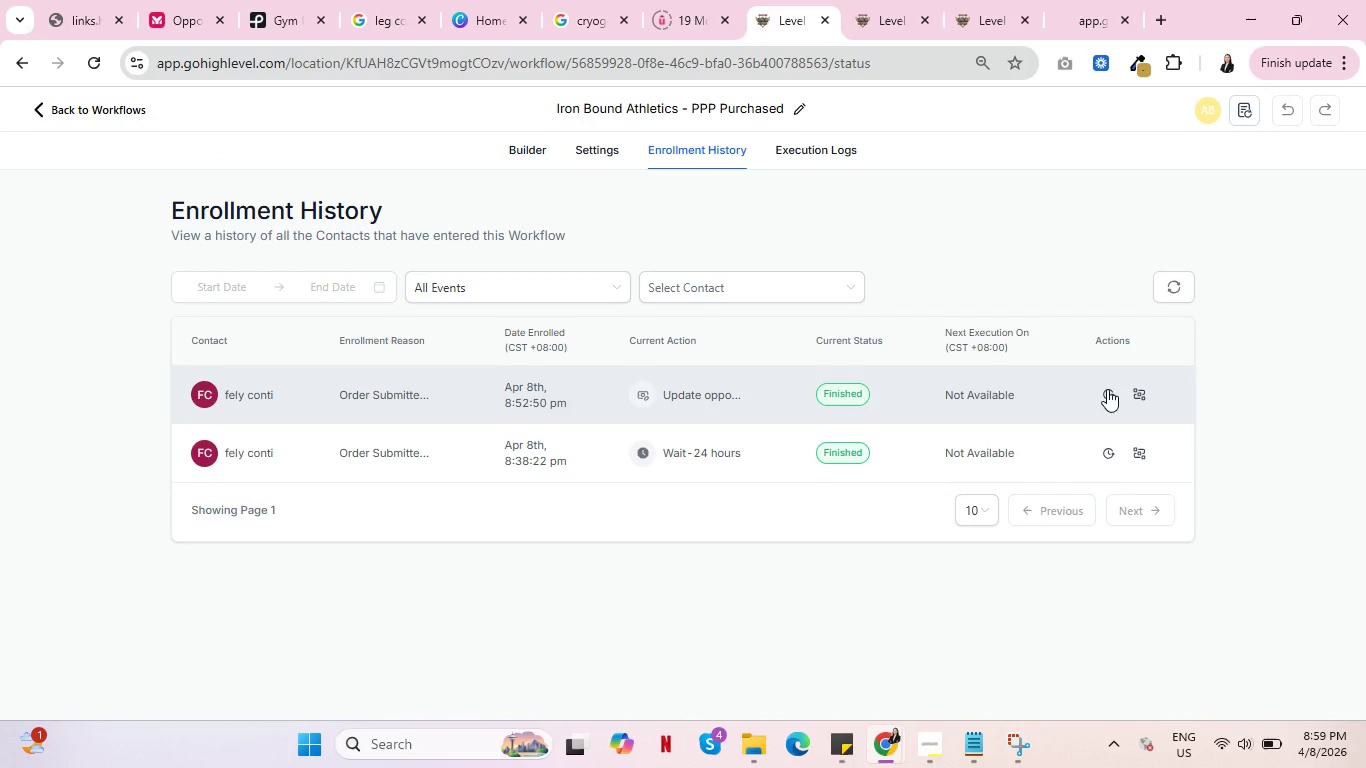 
left_click([1138, 390])
 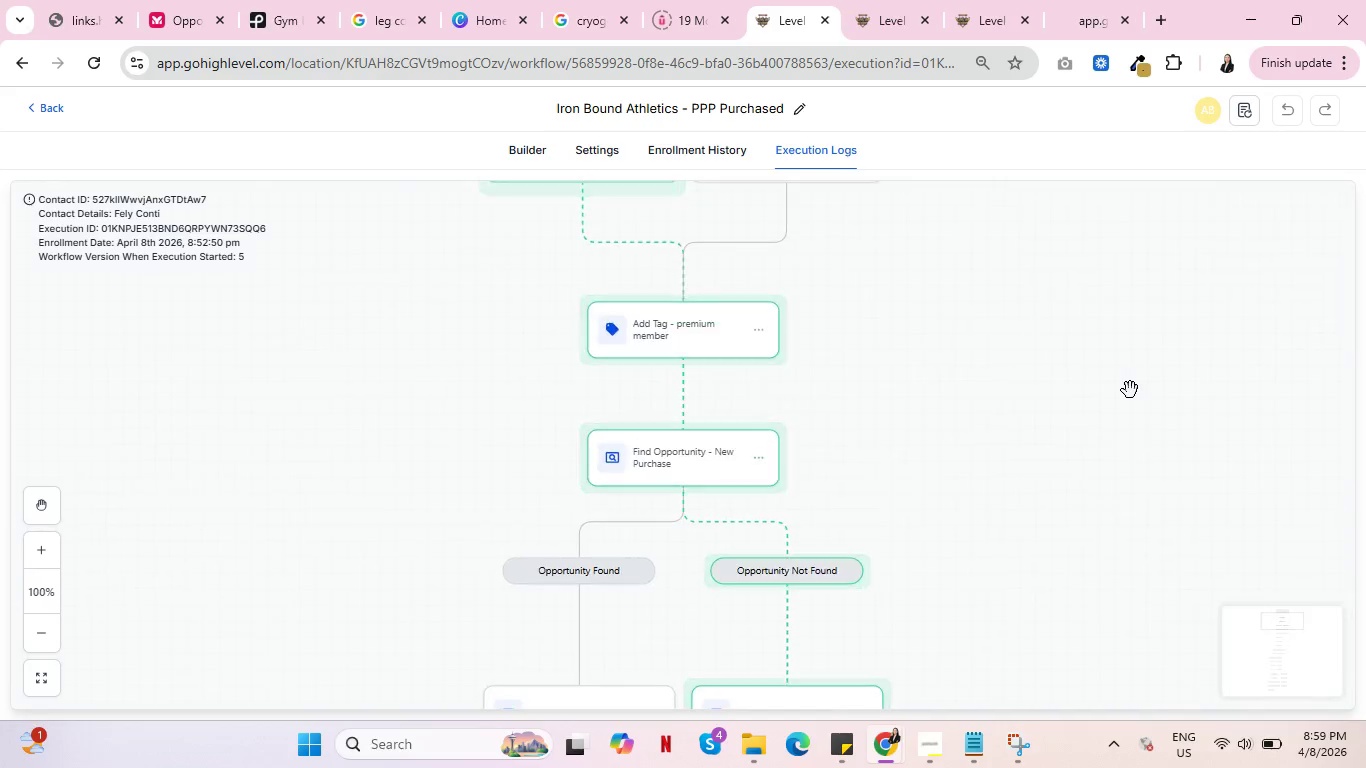 
scroll: coordinate [1063, 409], scroll_direction: down, amount: 18.0
 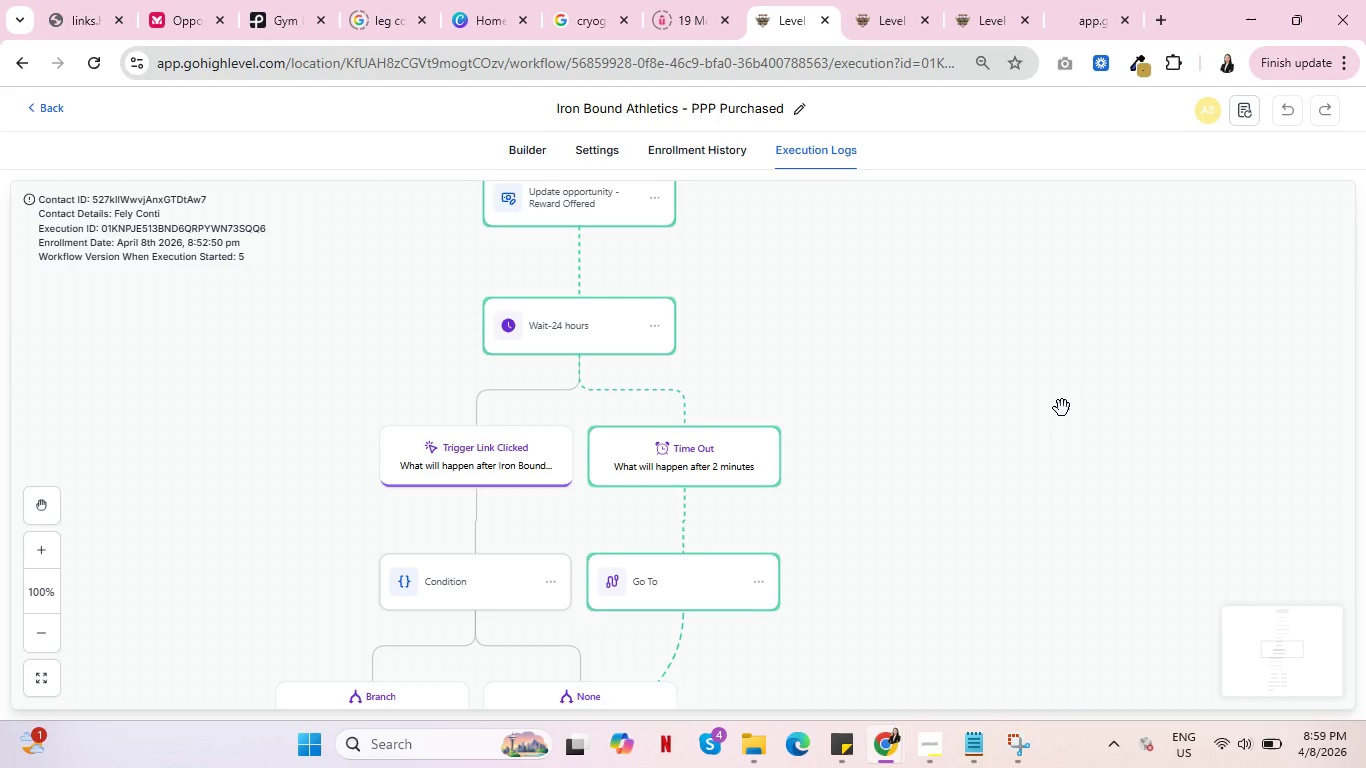 
wait(7.47)
 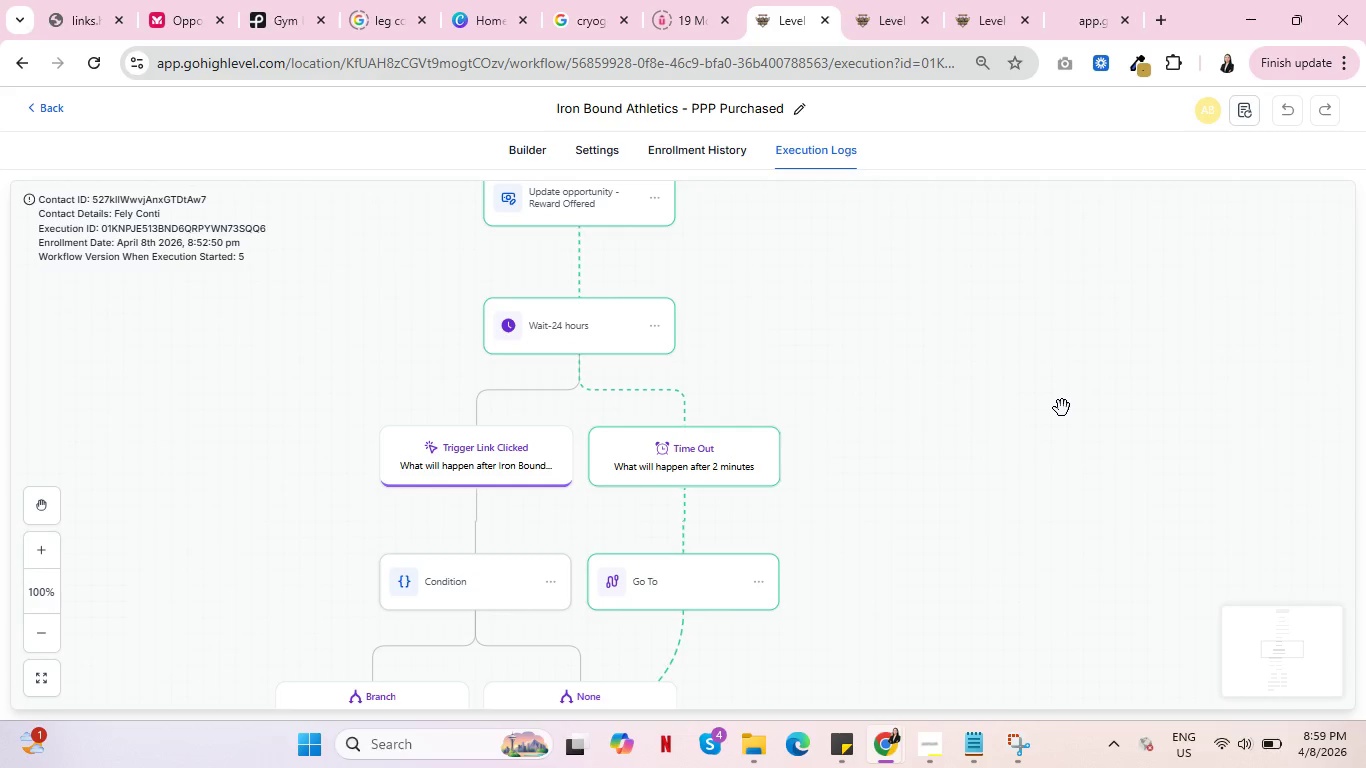 
scroll: coordinate [960, 475], scroll_direction: down, amount: 12.0
 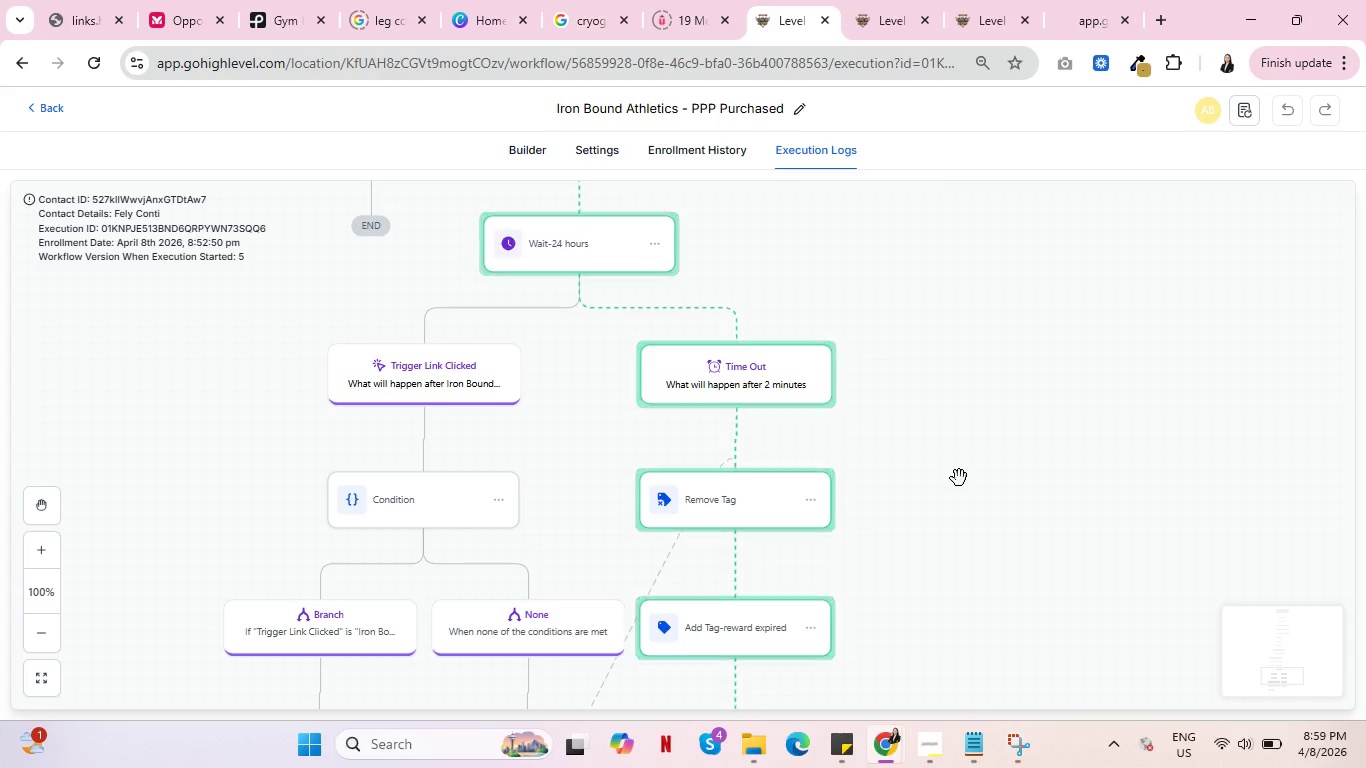 
wait(12.78)
 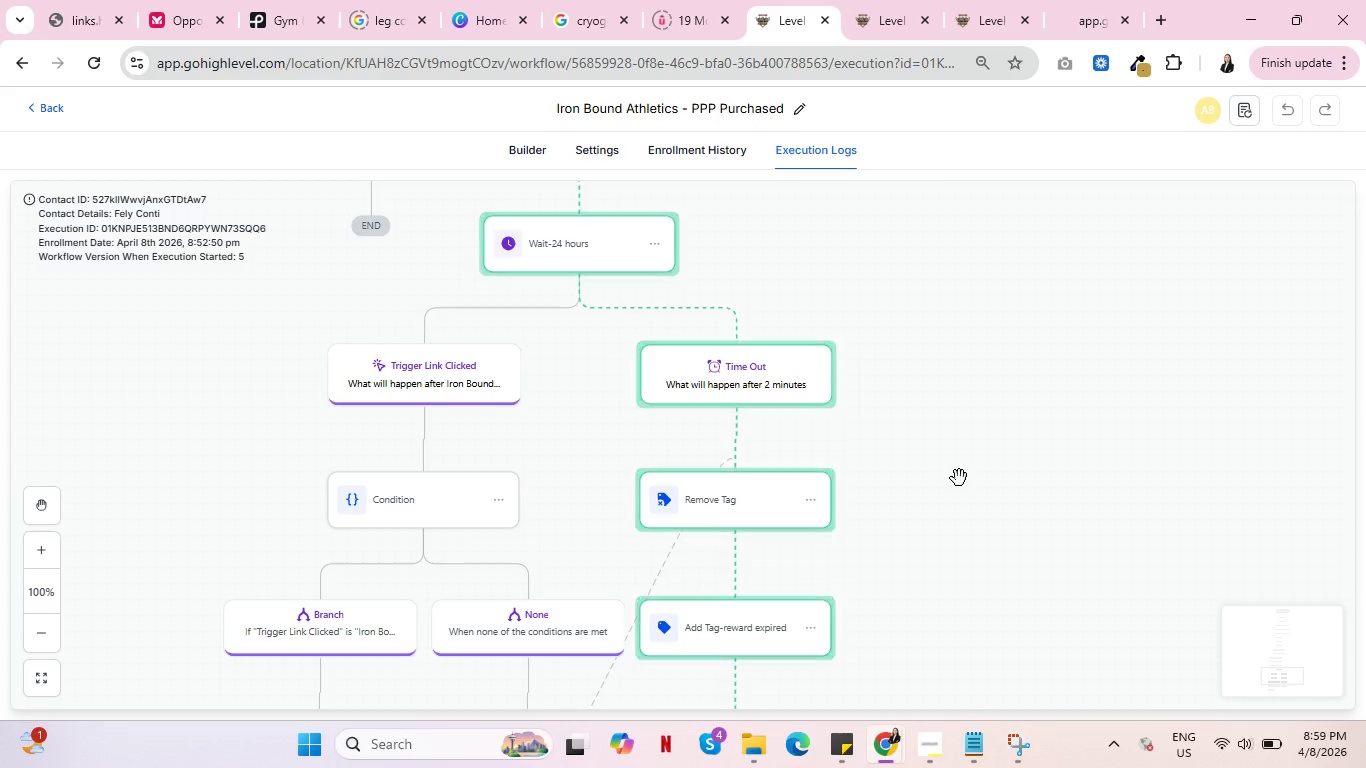 
scroll: coordinate [896, 483], scroll_direction: up, amount: 45.0
 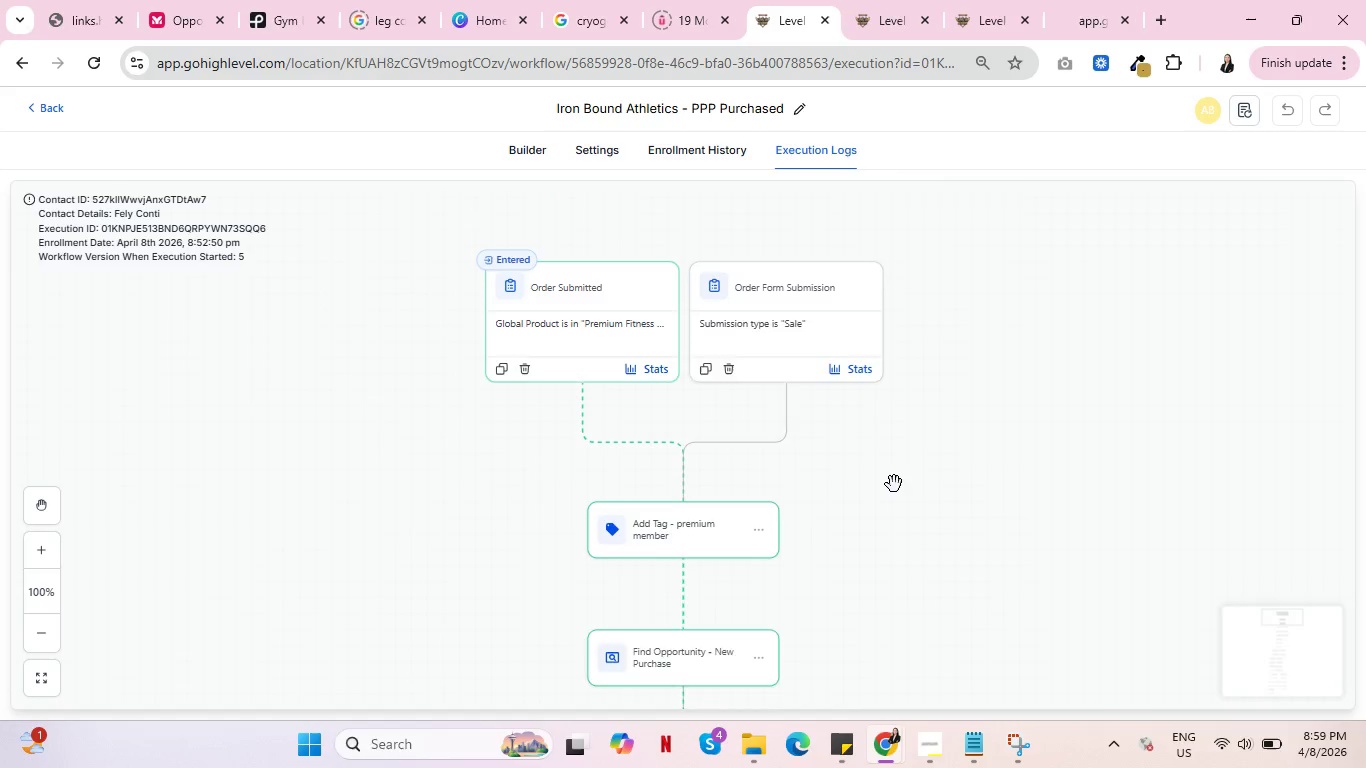 
scroll: coordinate [890, 488], scroll_direction: down, amount: 29.0
 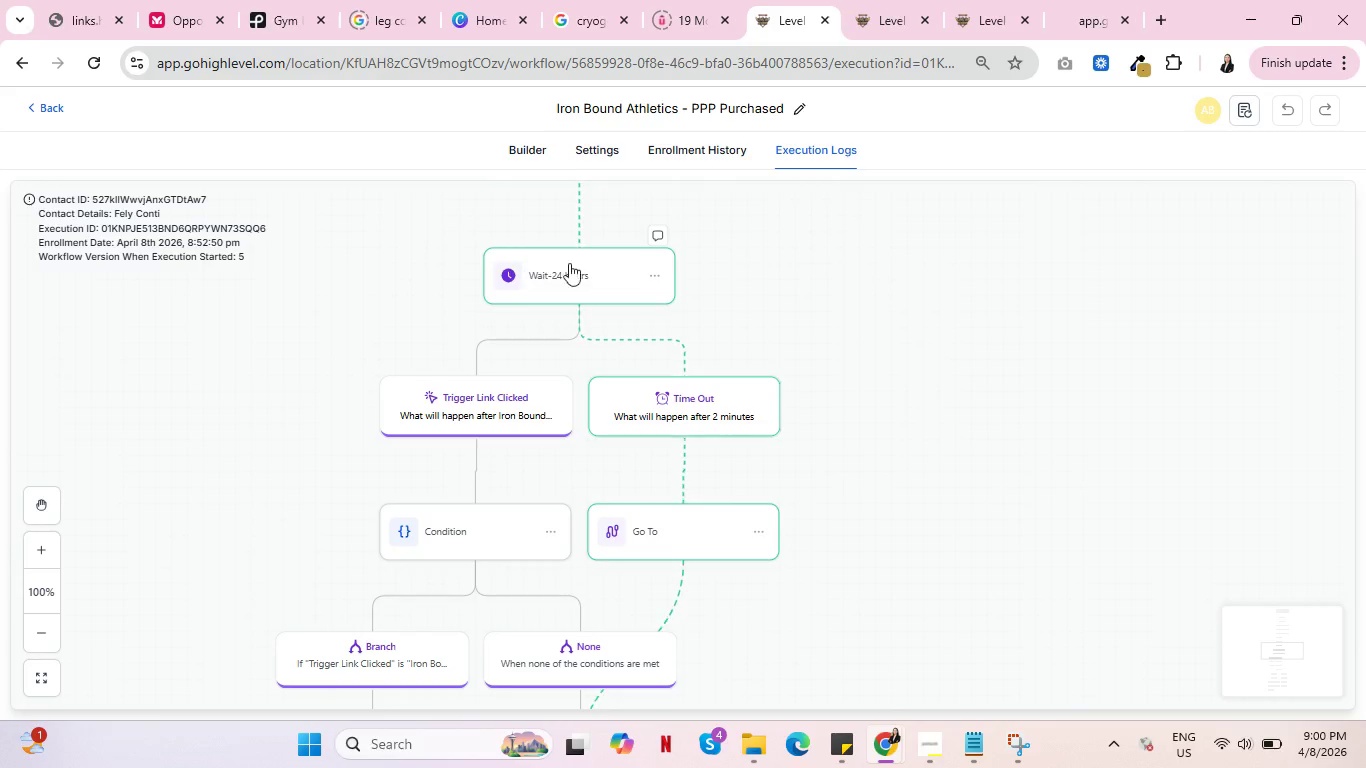 
left_click([578, 264])
 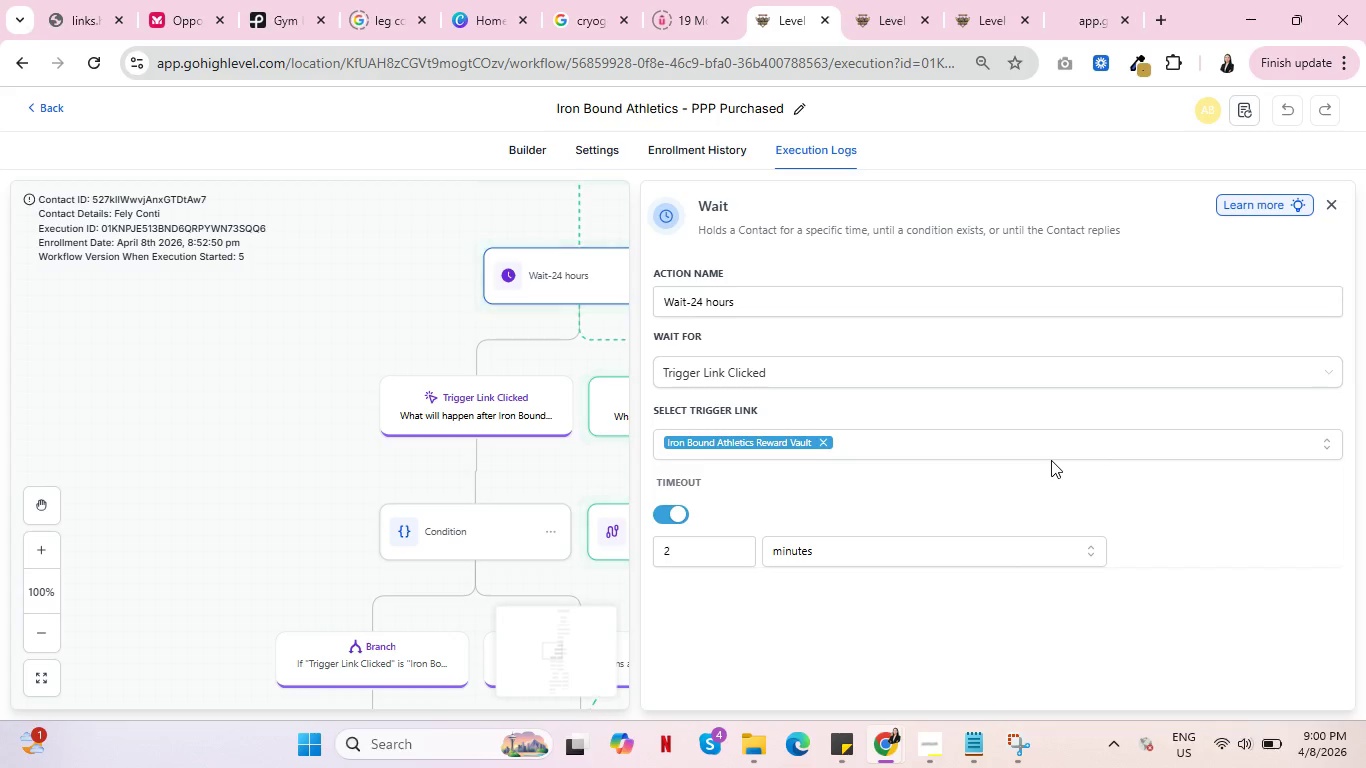 
wait(8.17)
 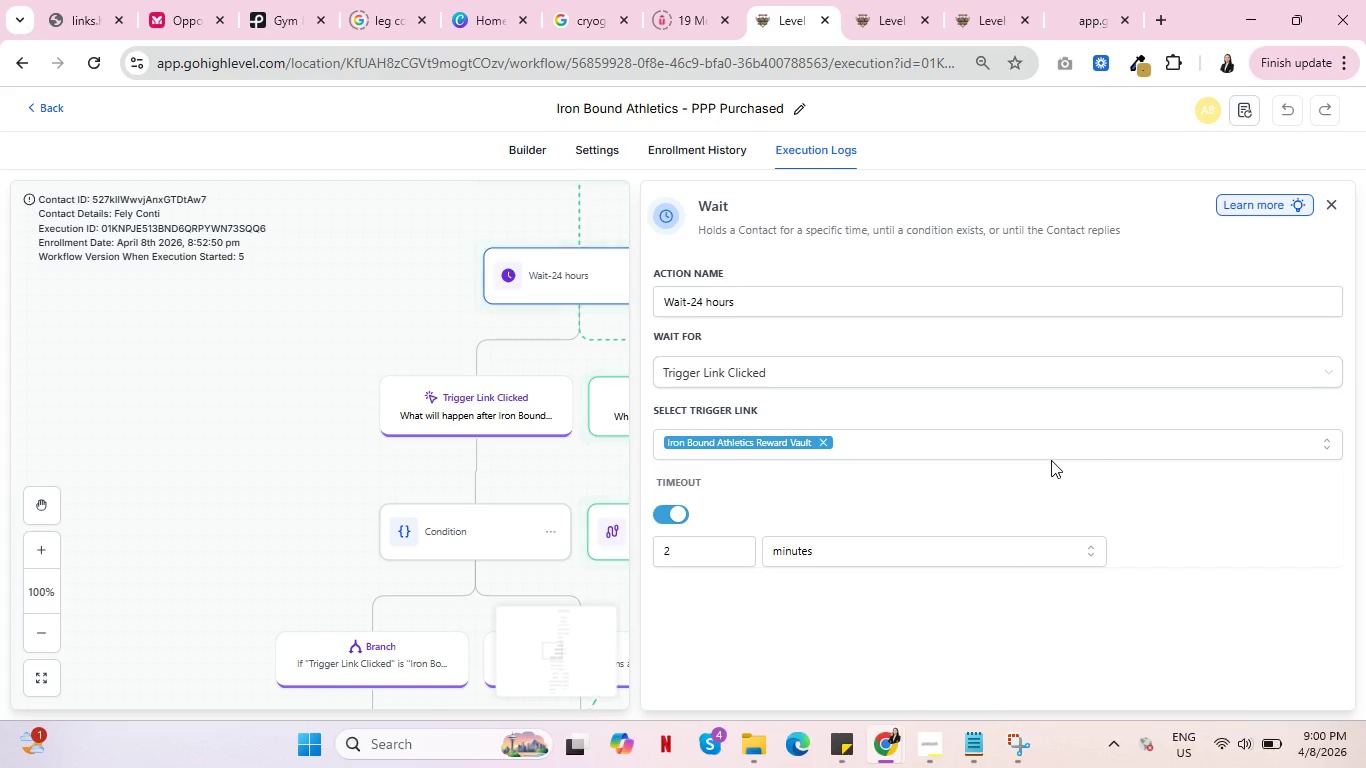 
left_click([964, 370])
 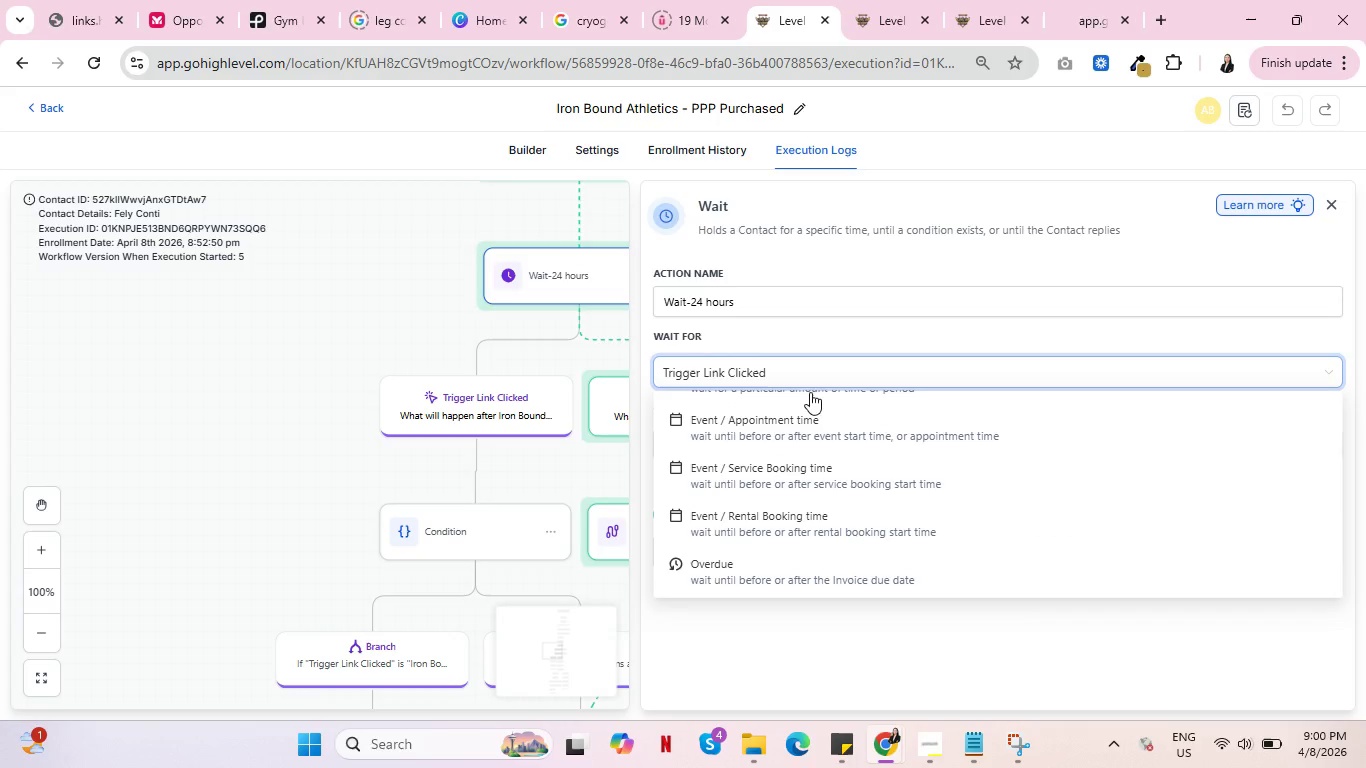 
scroll: coordinate [825, 451], scroll_direction: up, amount: 11.0
 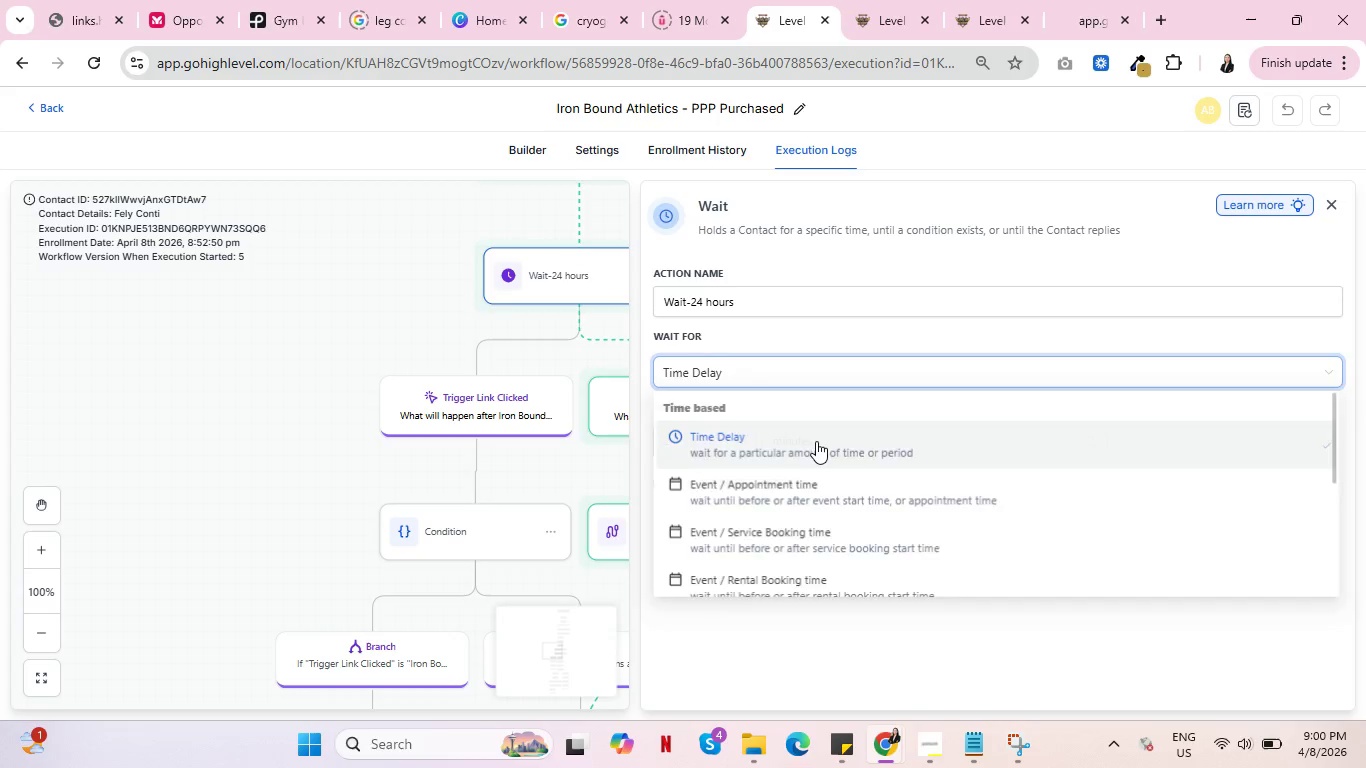 
left_click([816, 441])
 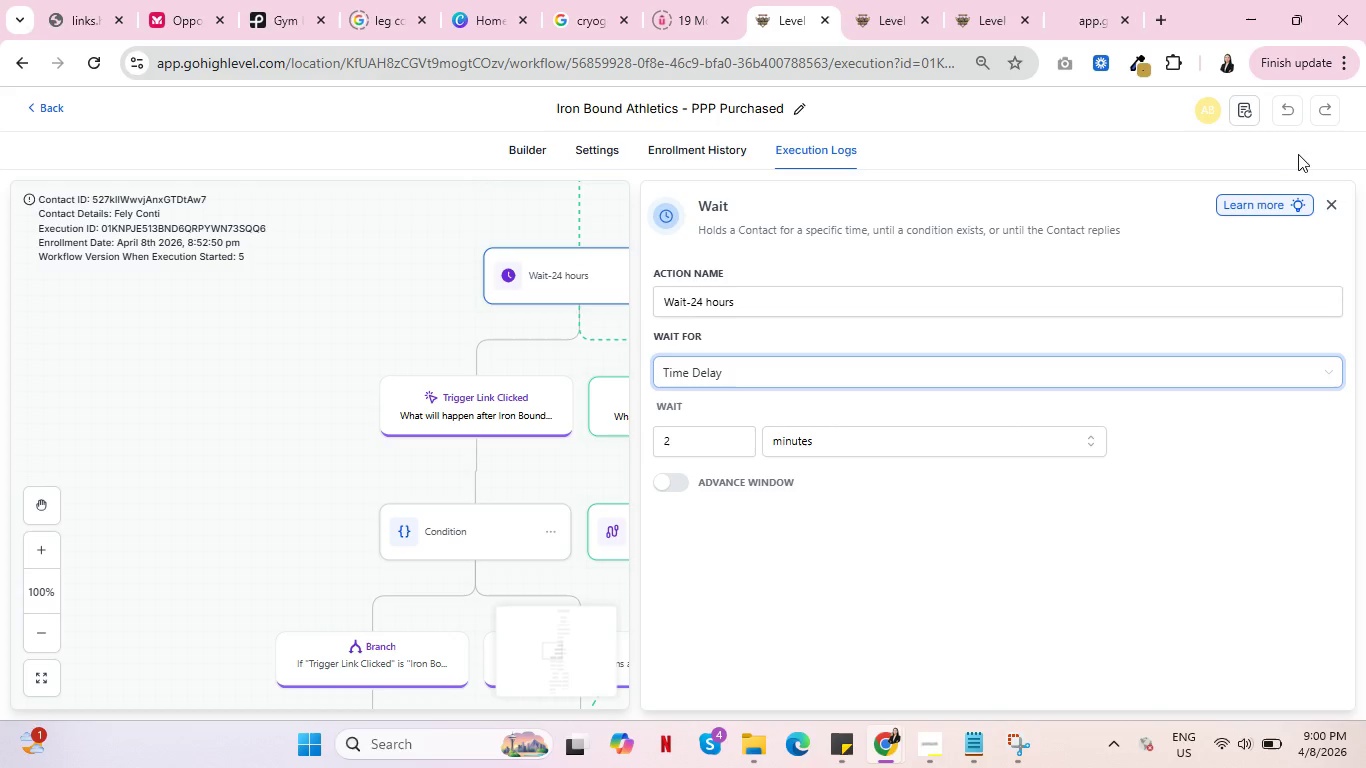 
left_click([1327, 204])
 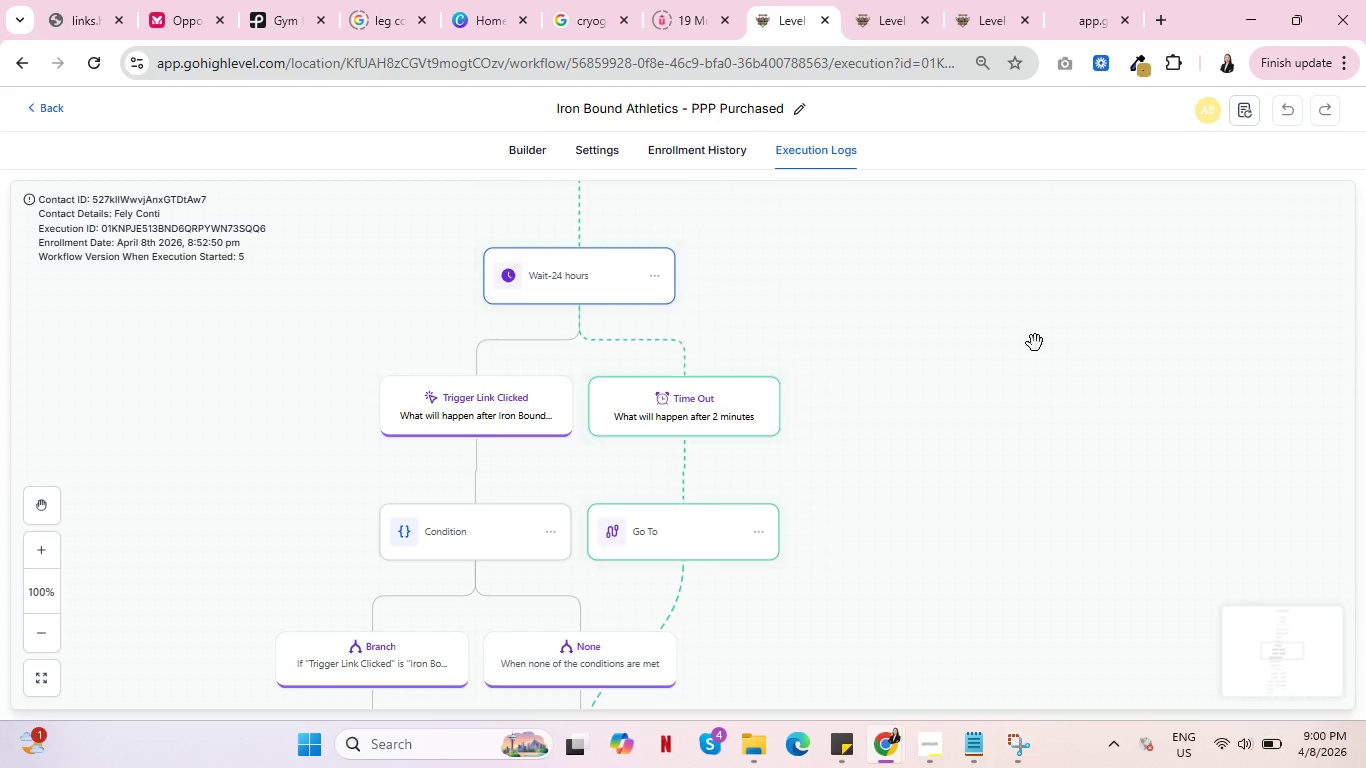 
scroll: coordinate [1021, 350], scroll_direction: down, amount: 5.0
 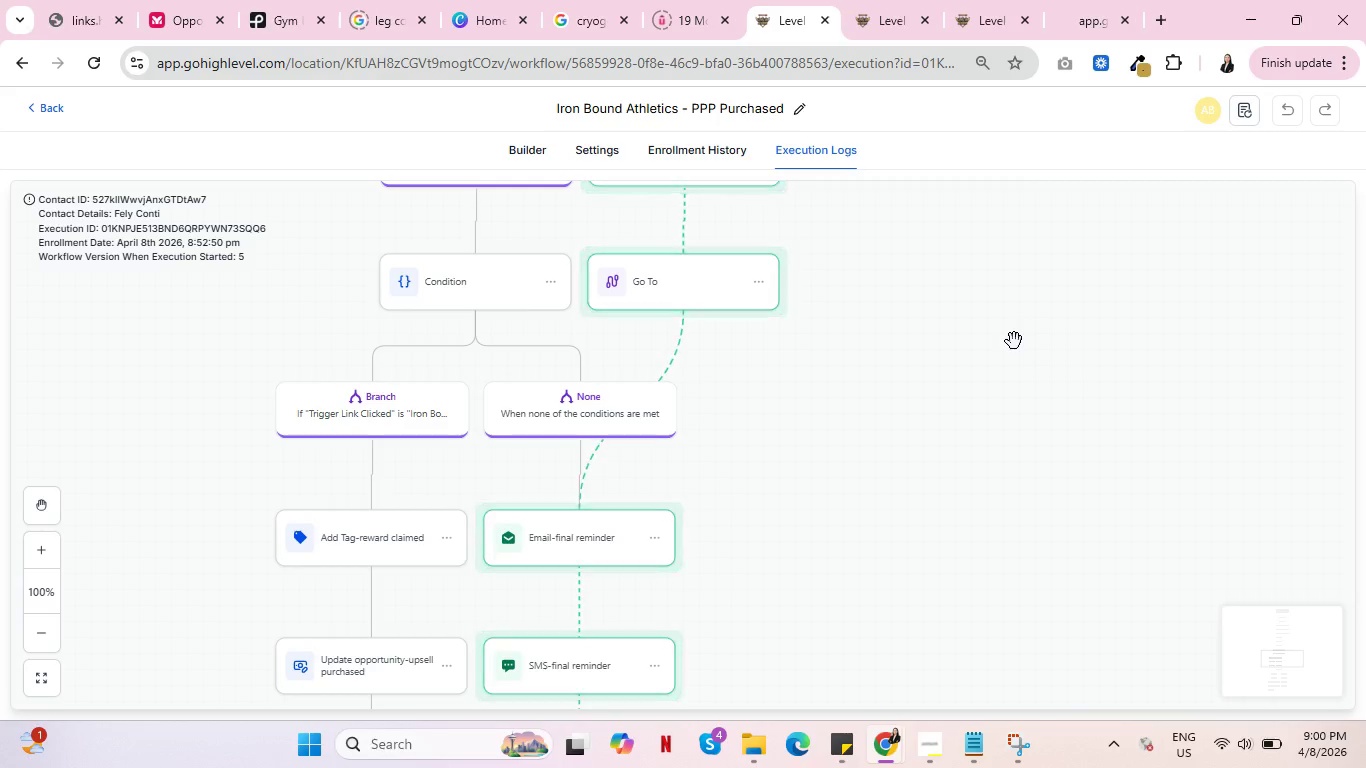 
wait(7.22)
 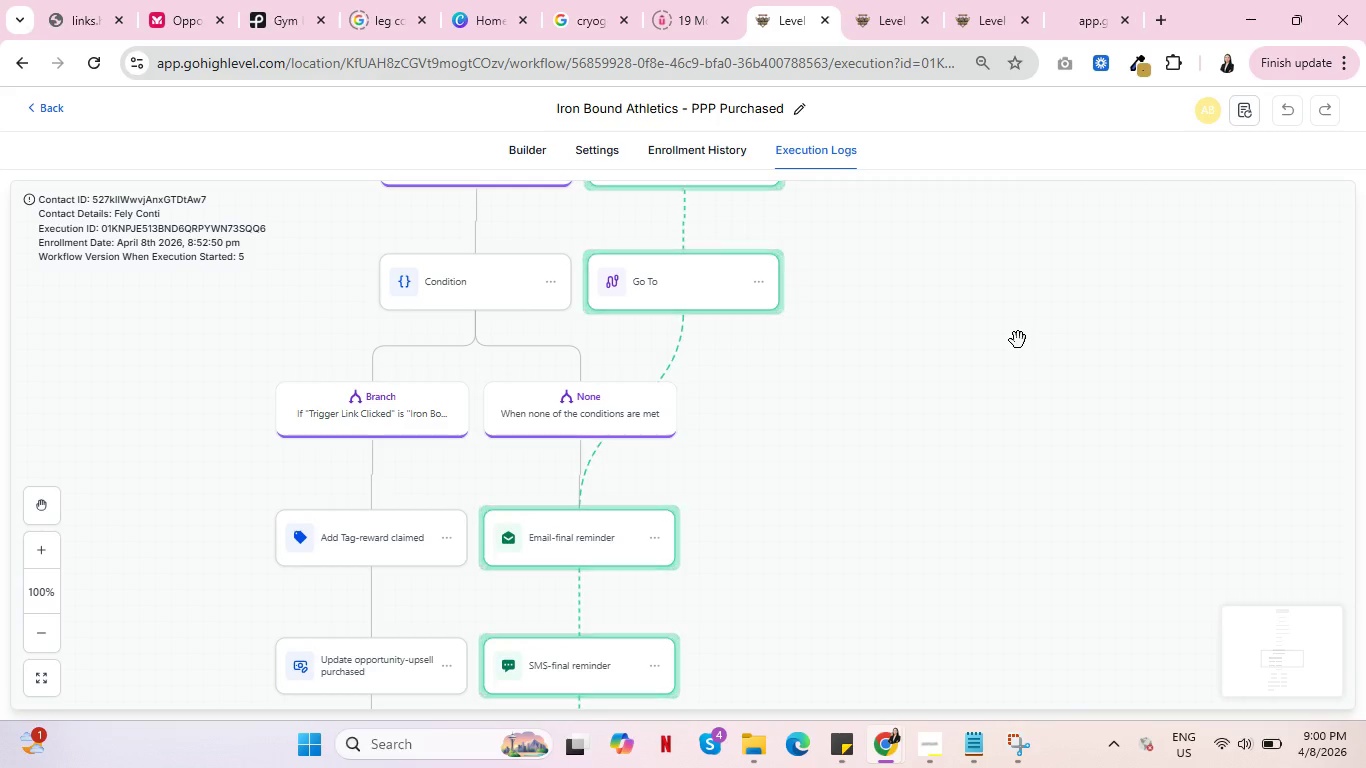 
scroll: coordinate [1001, 357], scroll_direction: up, amount: 8.0
 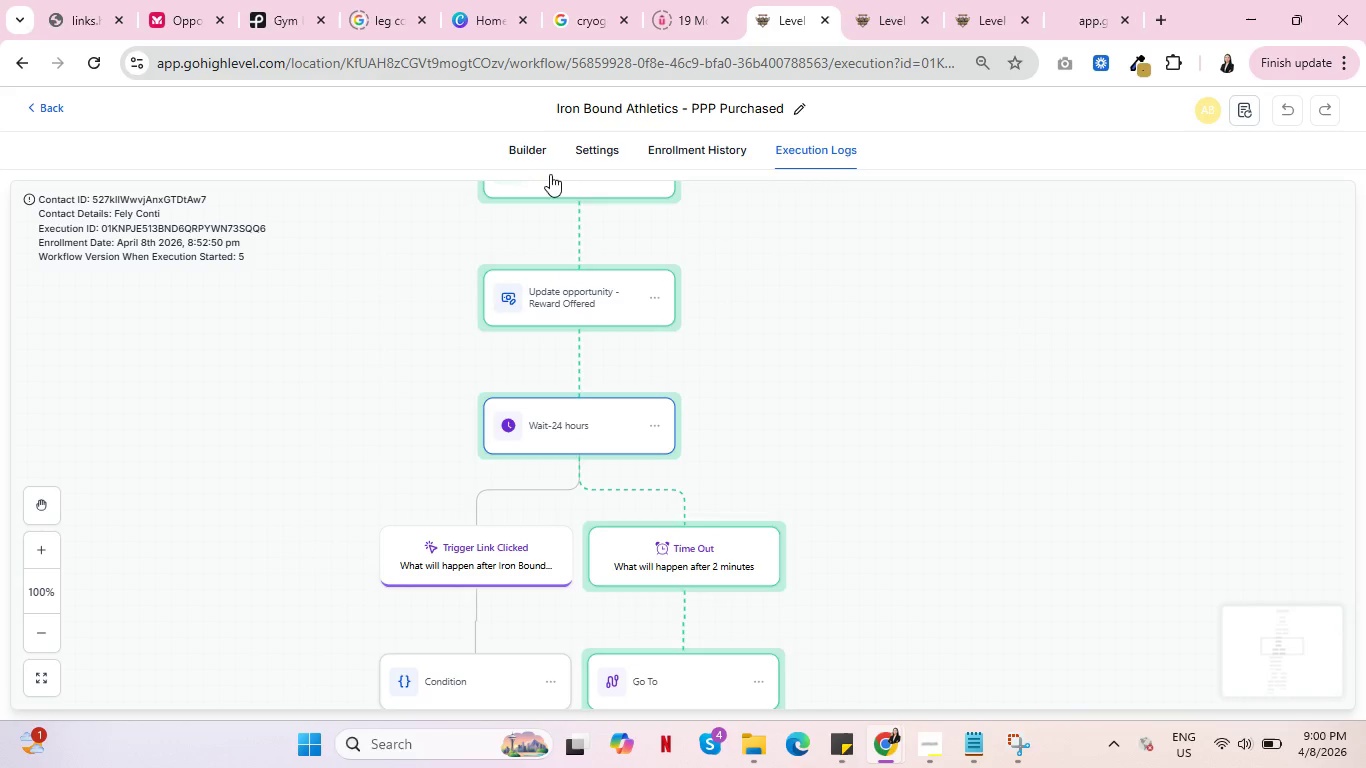 
left_click([529, 155])
 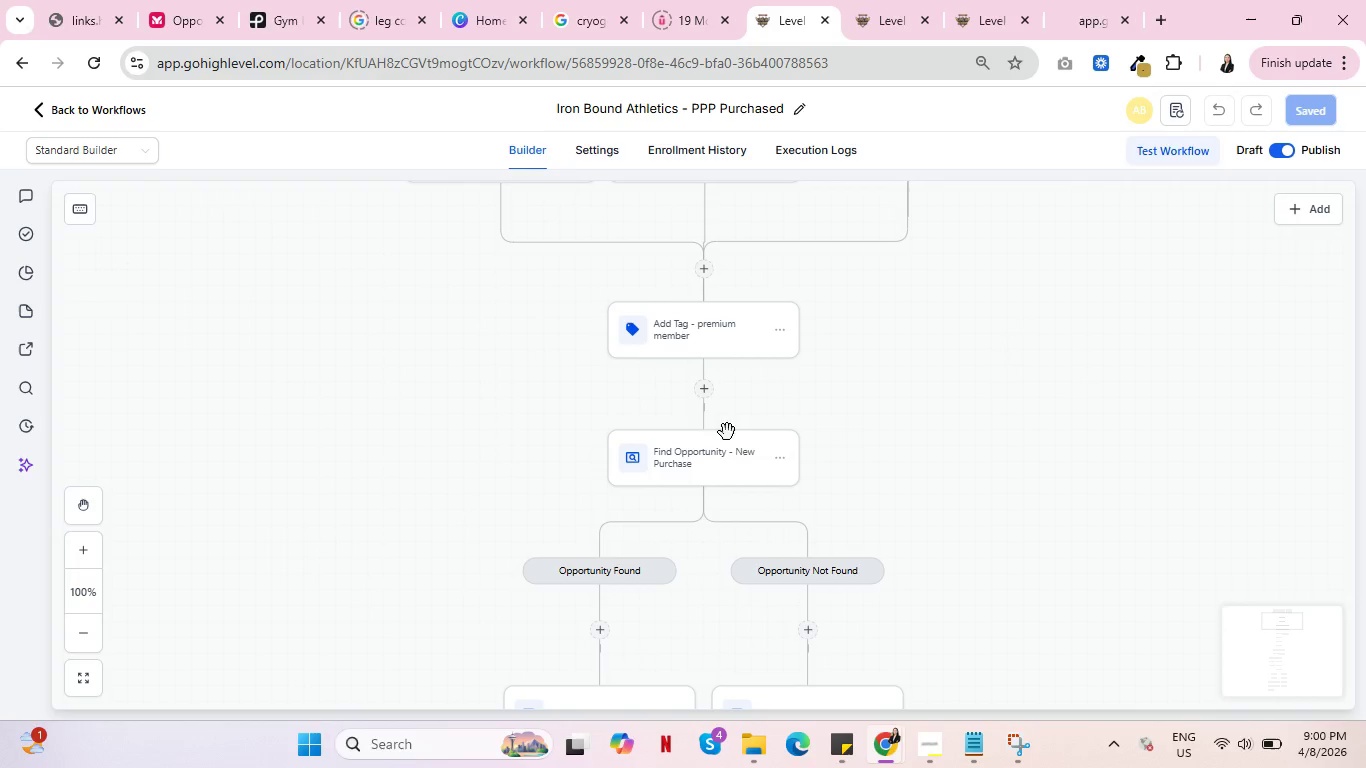 
scroll: coordinate [870, 418], scroll_direction: down, amount: 3.0
 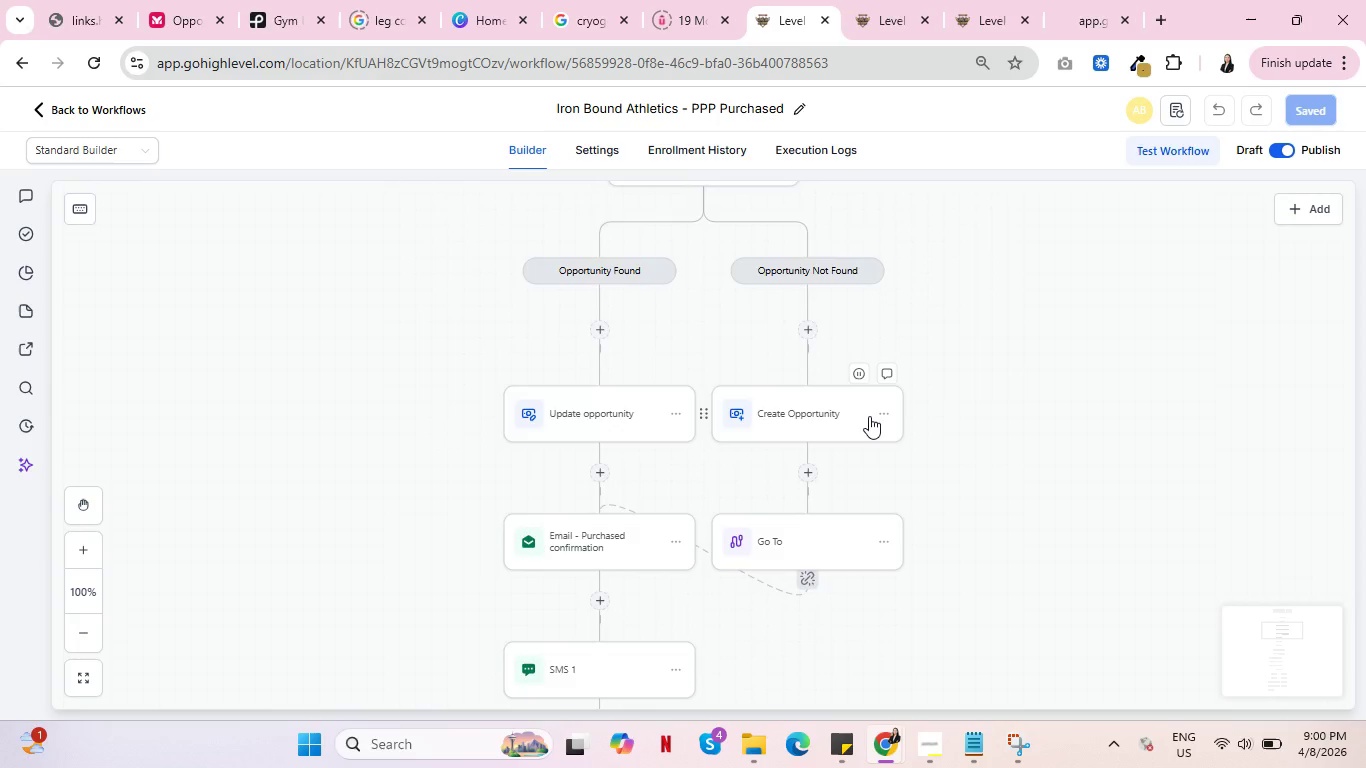 
scroll: coordinate [869, 416], scroll_direction: up, amount: 2.0
 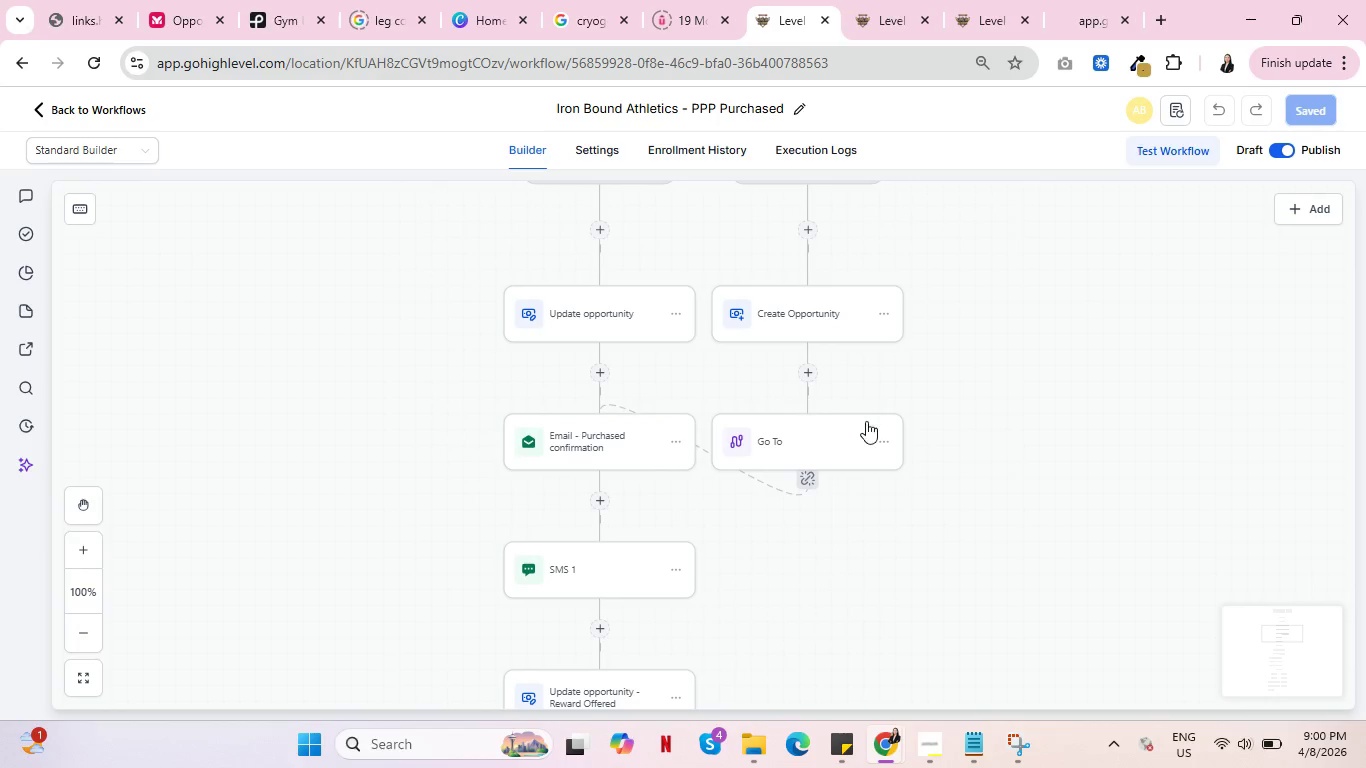 
scroll: coordinate [858, 430], scroll_direction: down, amount: 11.0
 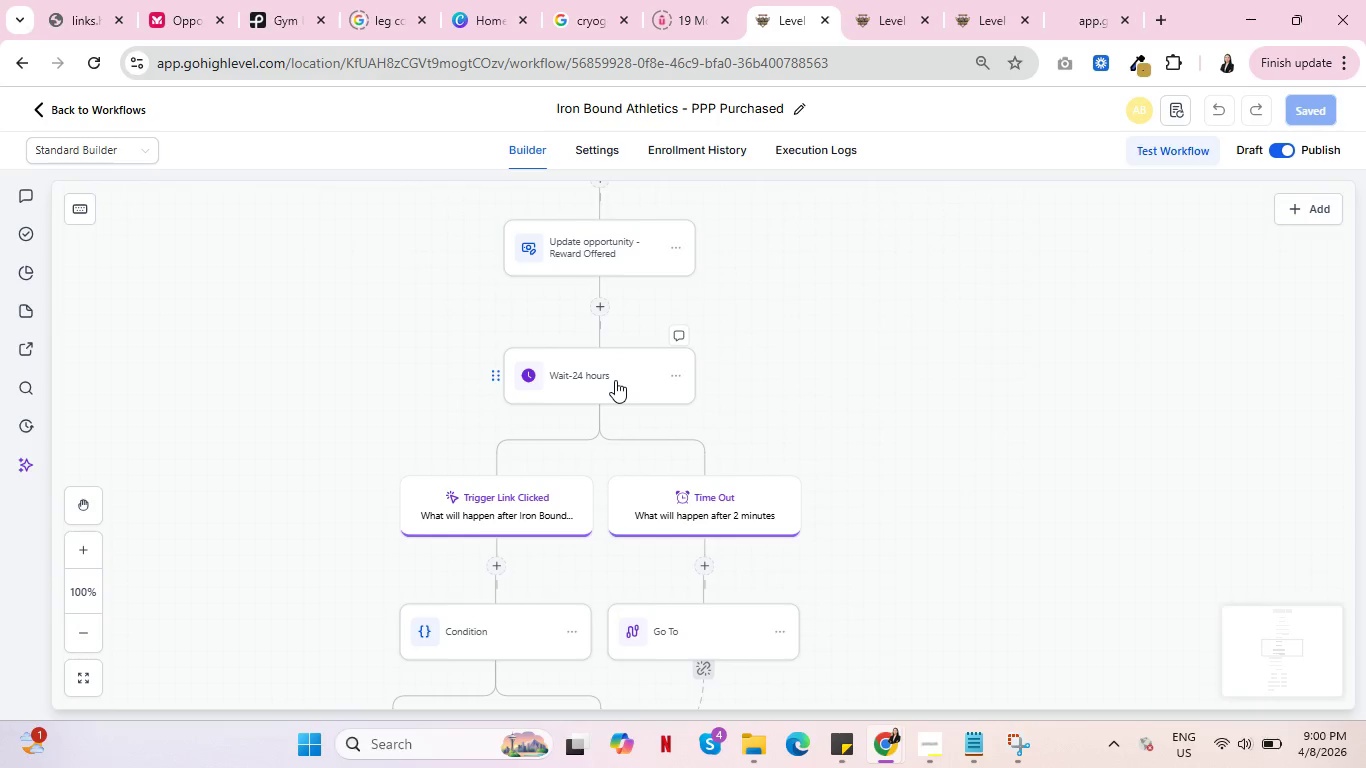 
left_click([615, 380])
 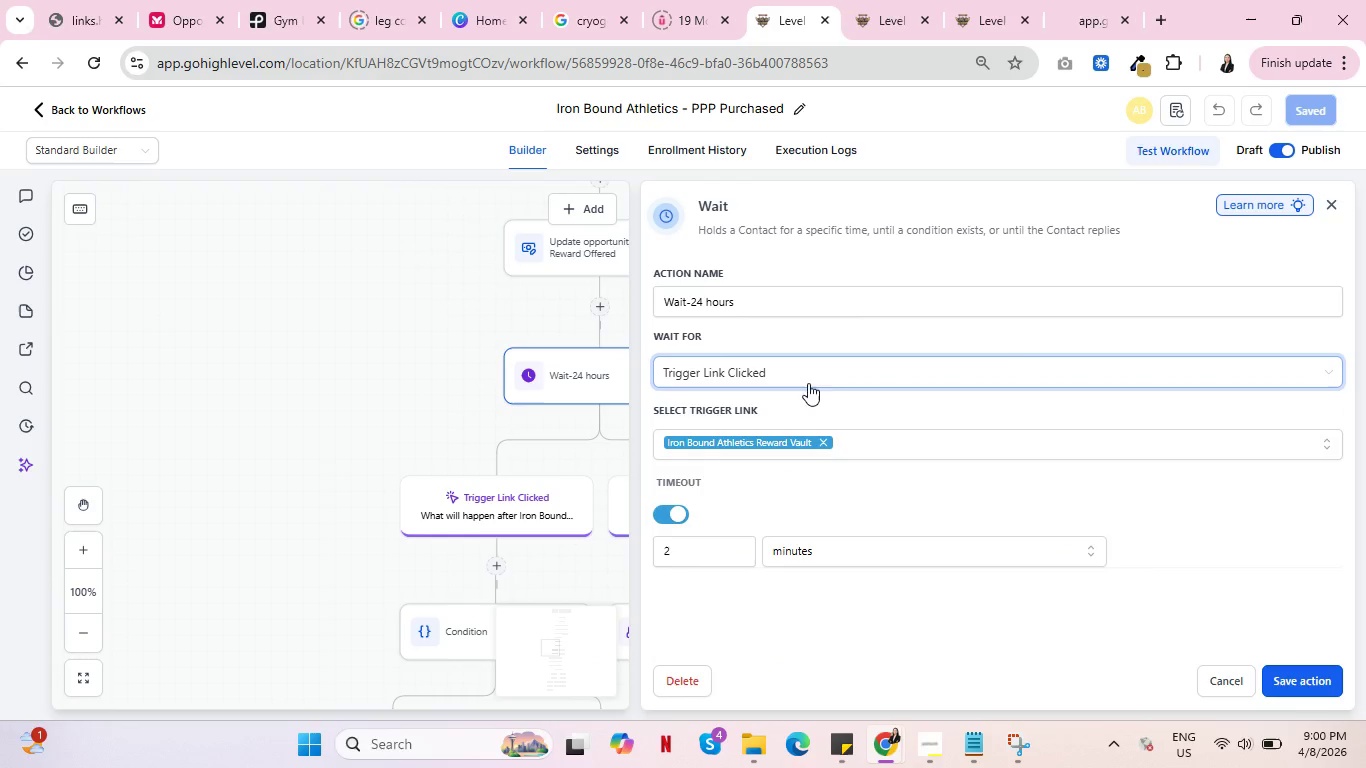 
left_click([819, 373])
 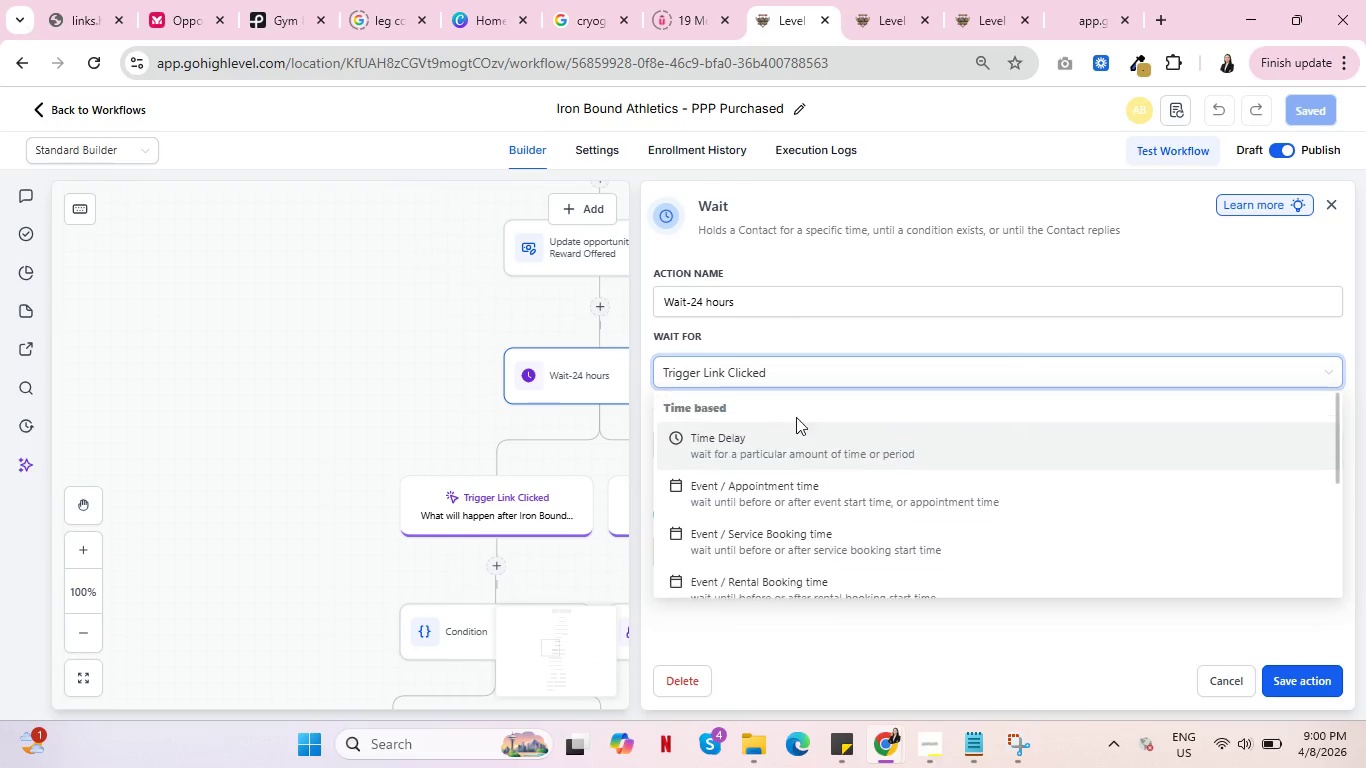 
scroll: coordinate [796, 425], scroll_direction: up, amount: 7.0
 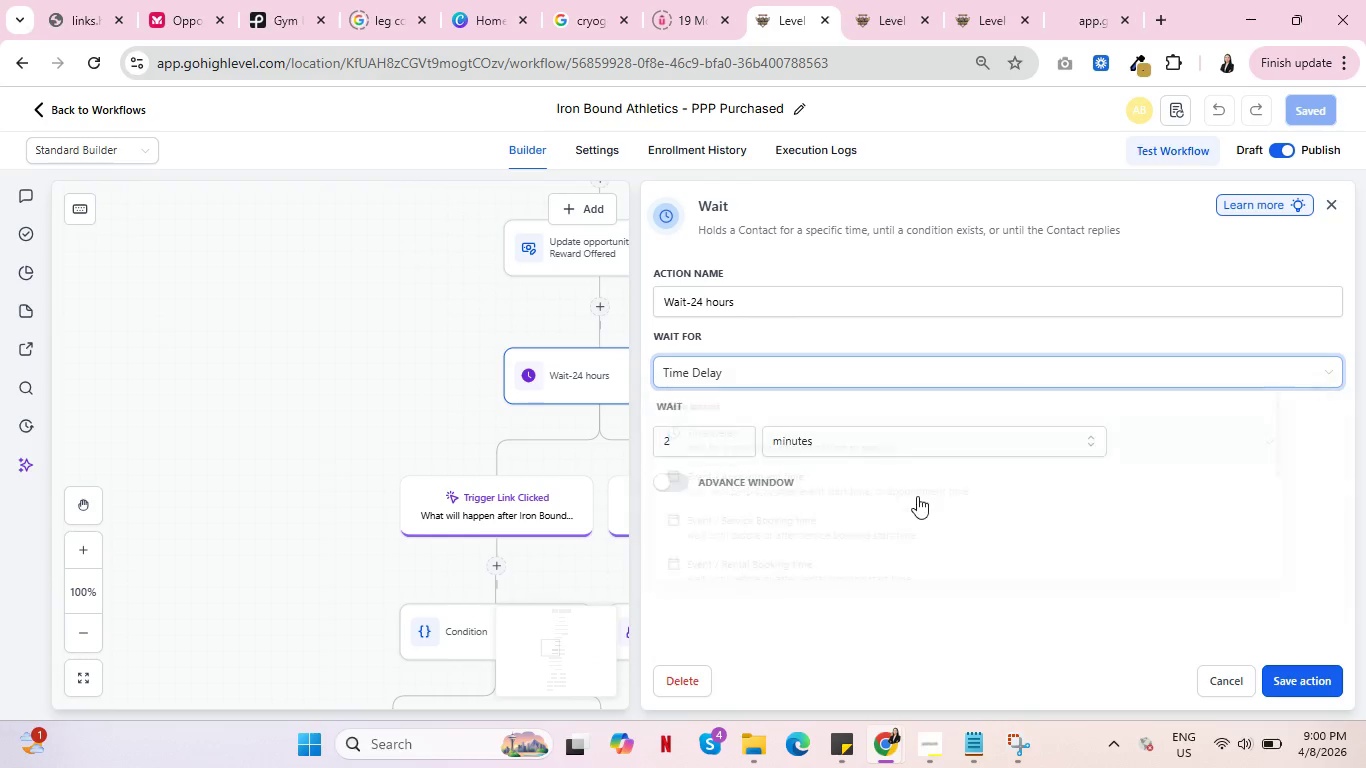 
left_click([796, 435])
 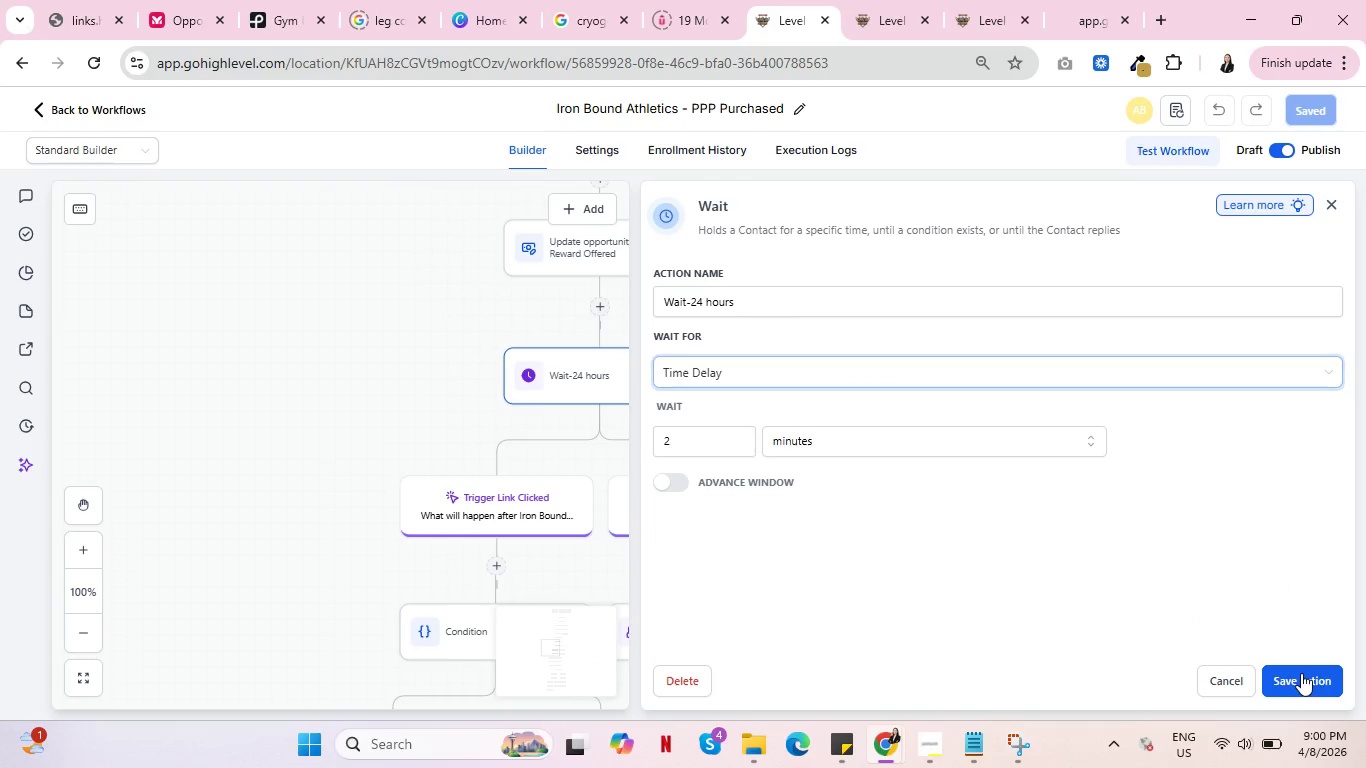 
left_click([1301, 673])
 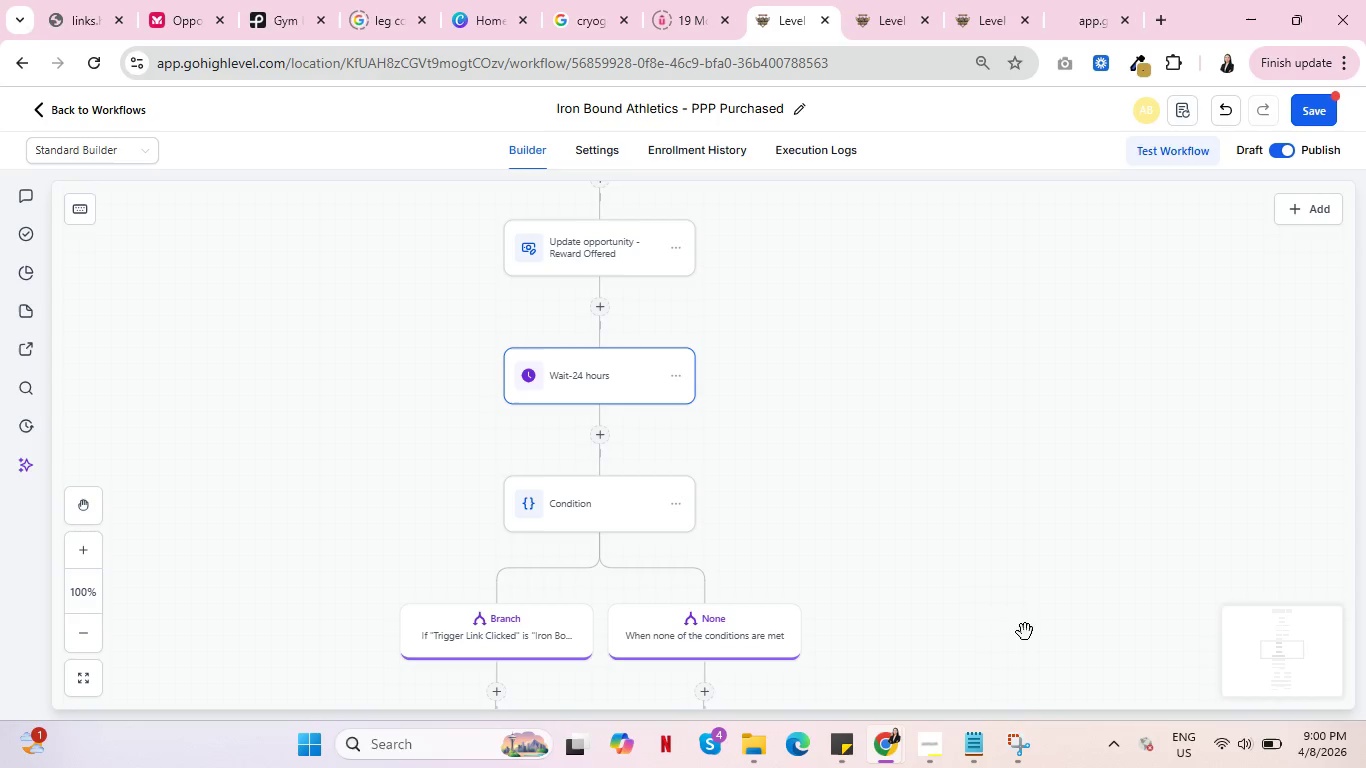 
scroll: coordinate [985, 606], scroll_direction: down, amount: 11.0
 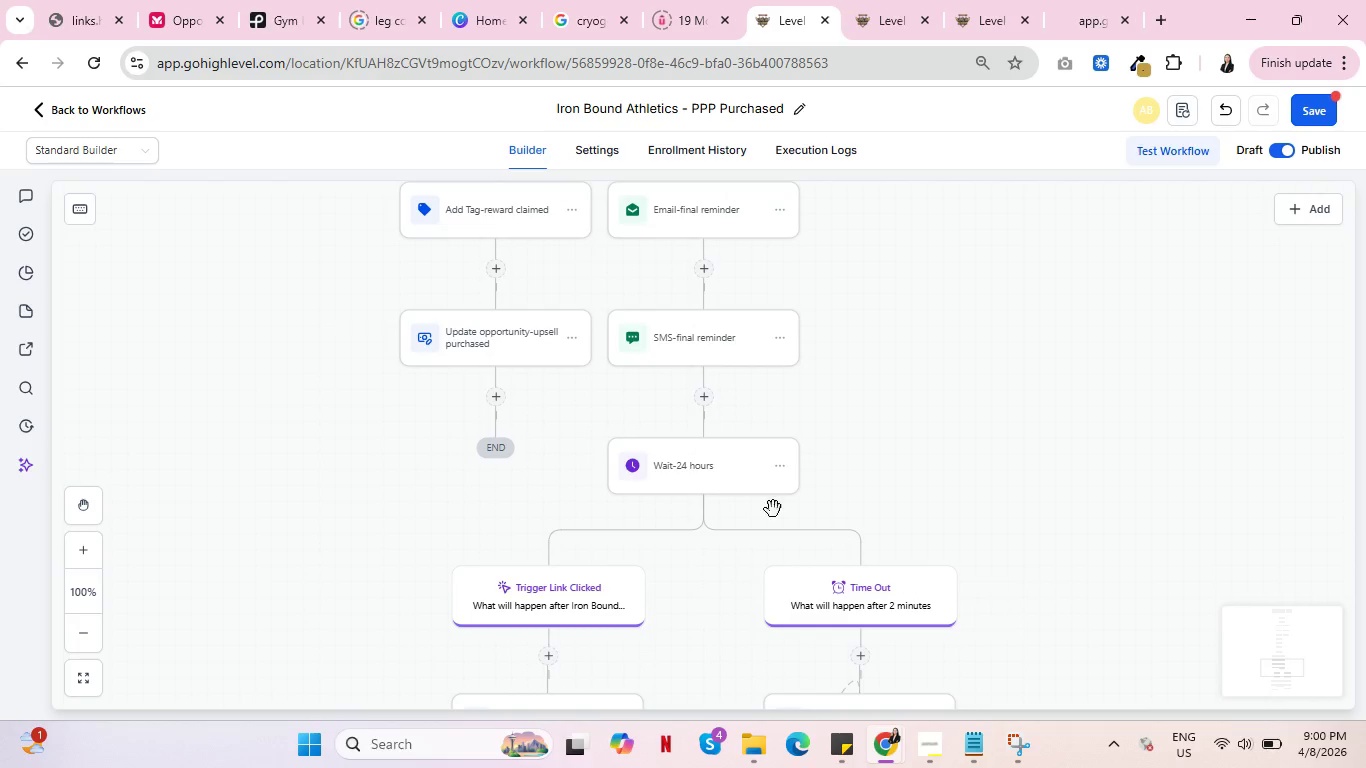 
left_click([712, 475])
 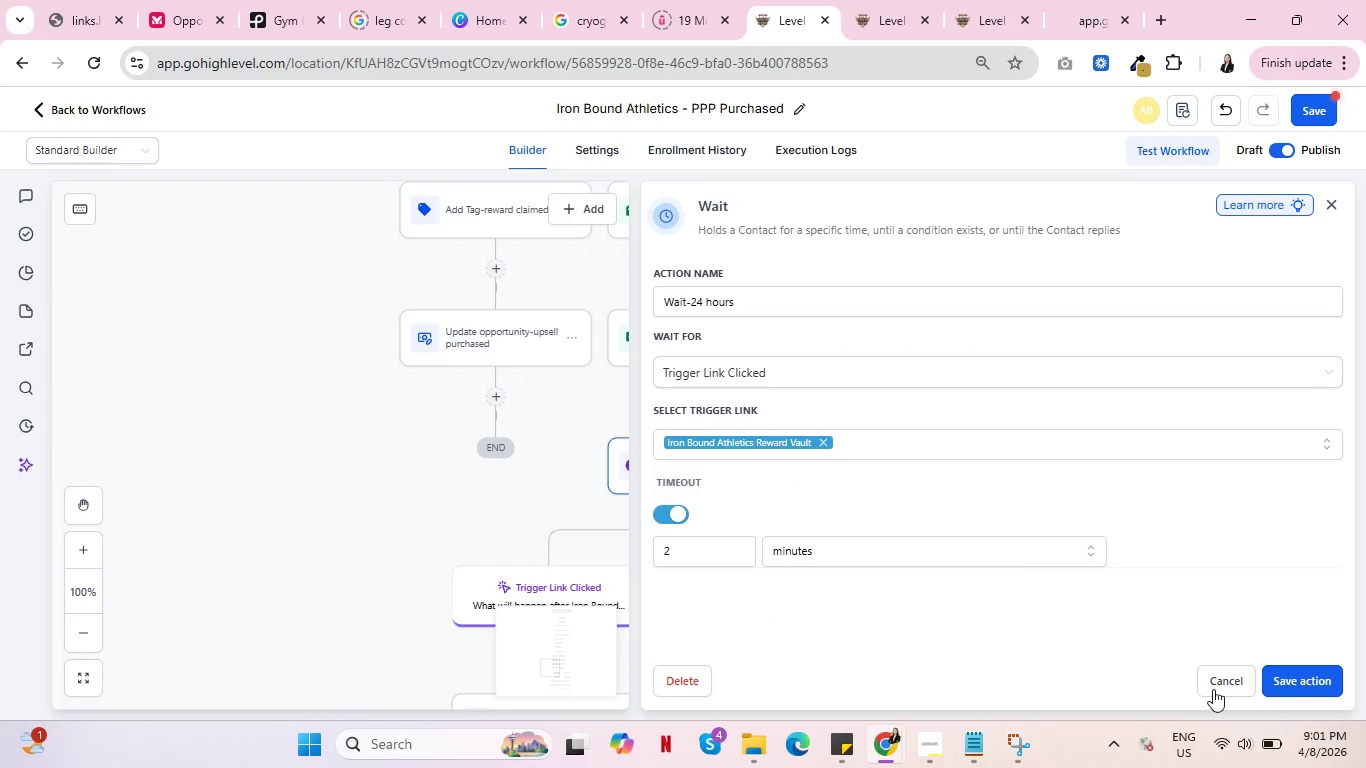 
left_click([1213, 689])
 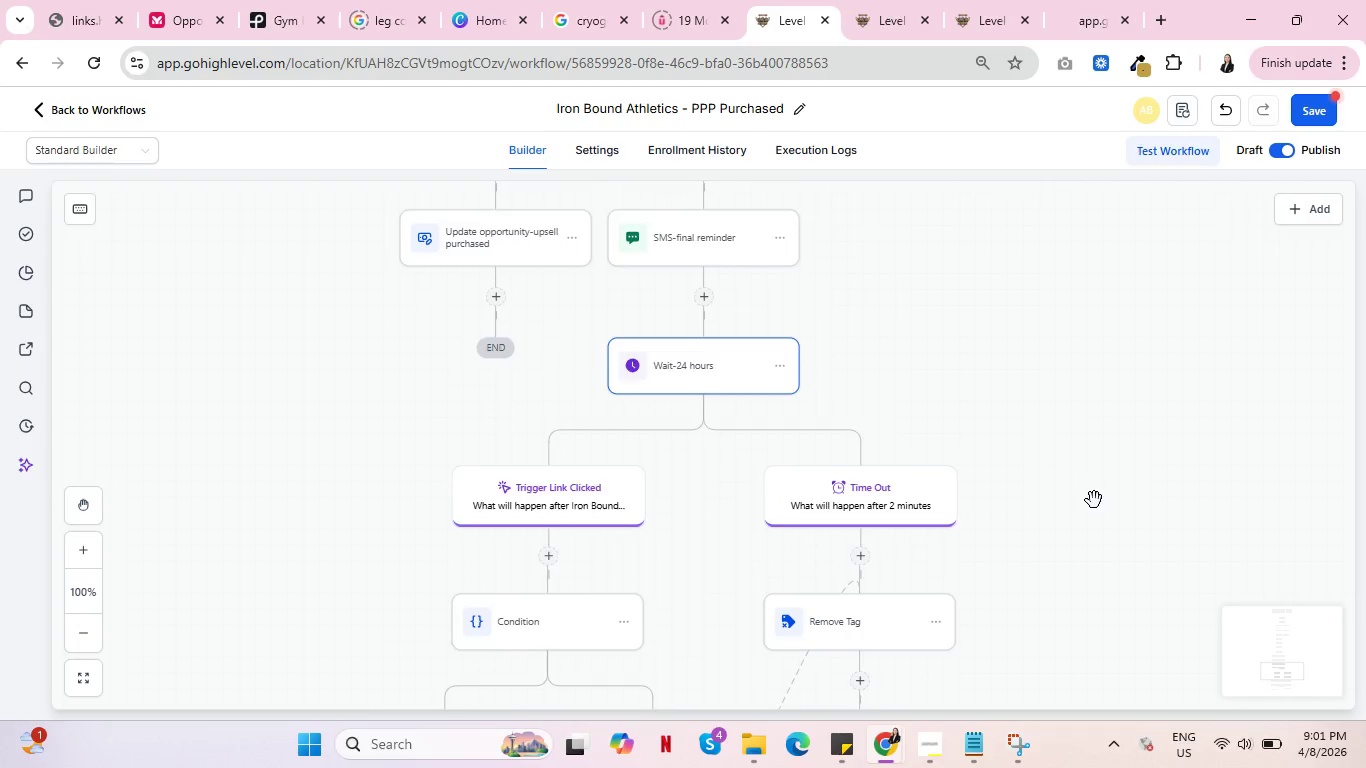 
scroll: coordinate [1094, 499], scroll_direction: down, amount: 3.0
 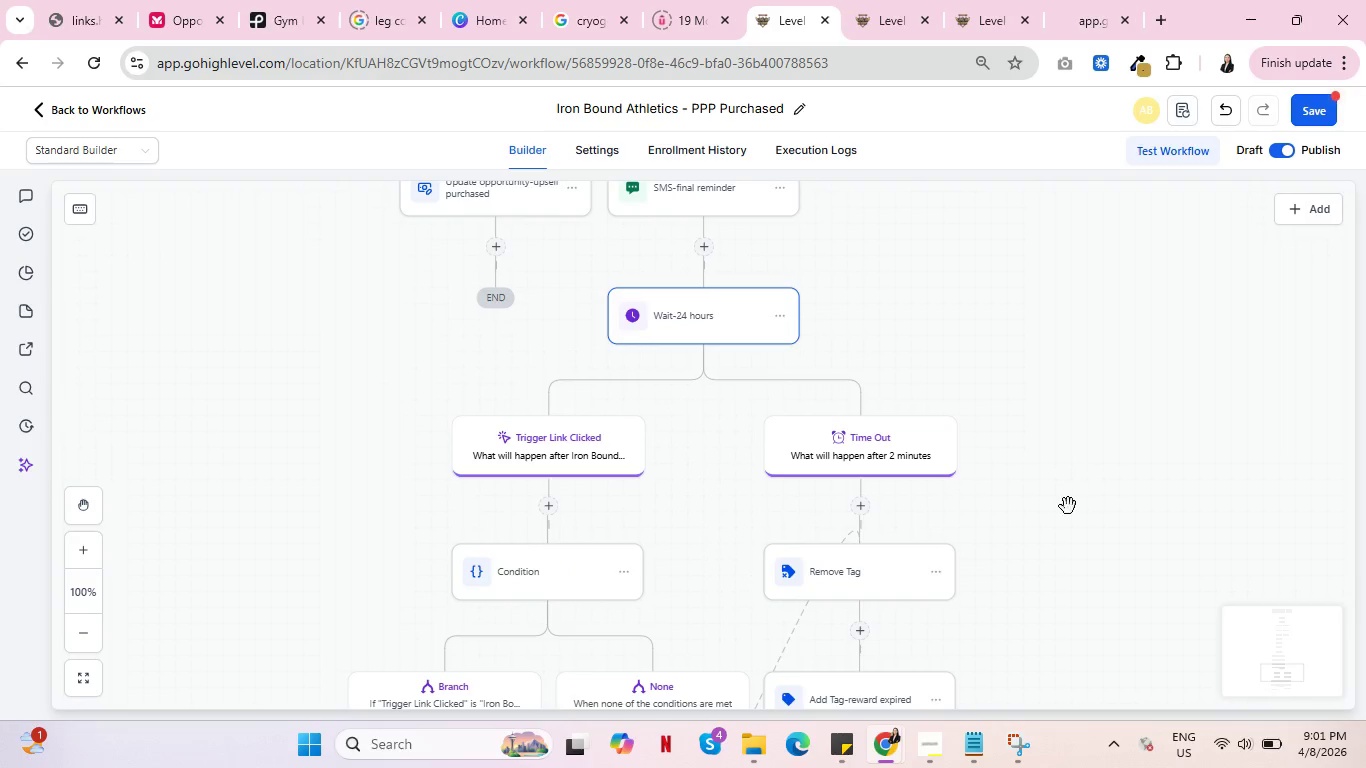 
left_click([936, 570])
 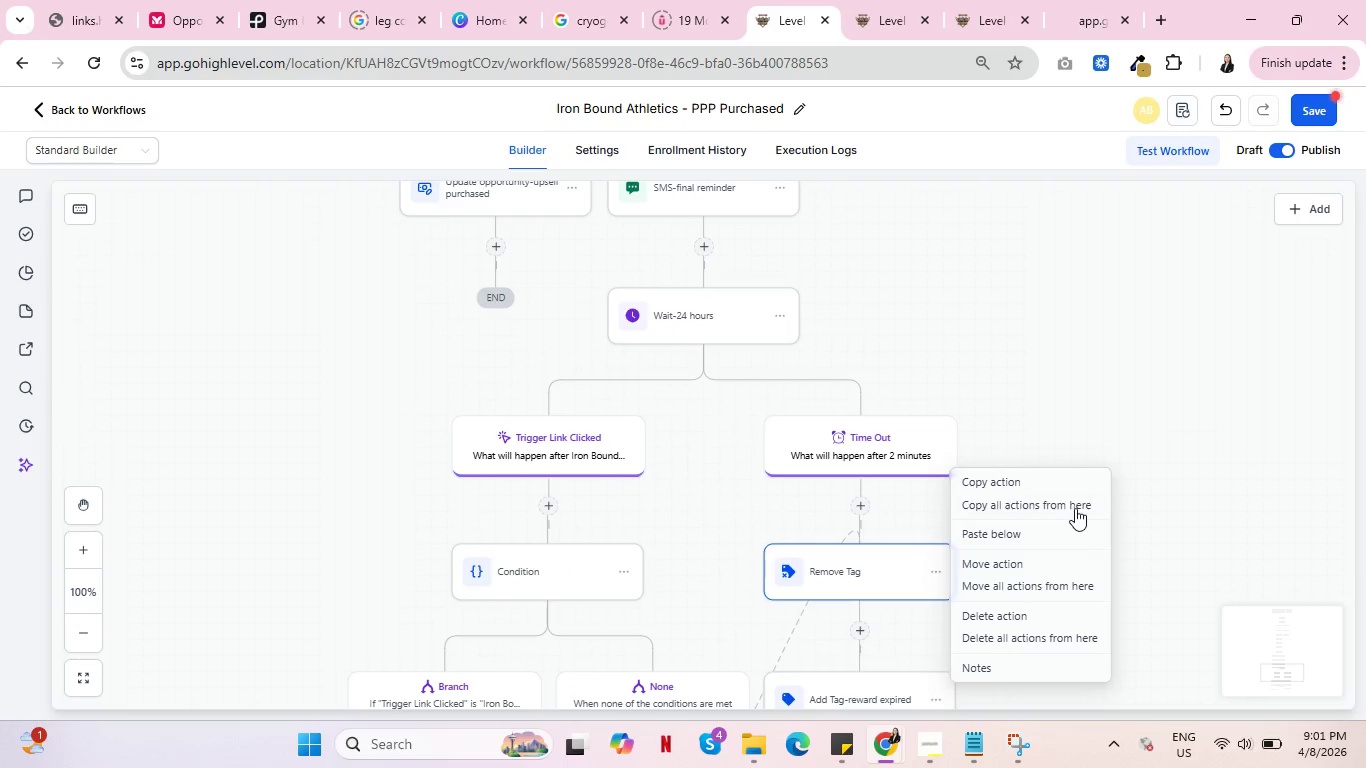 
left_click([1078, 507])
 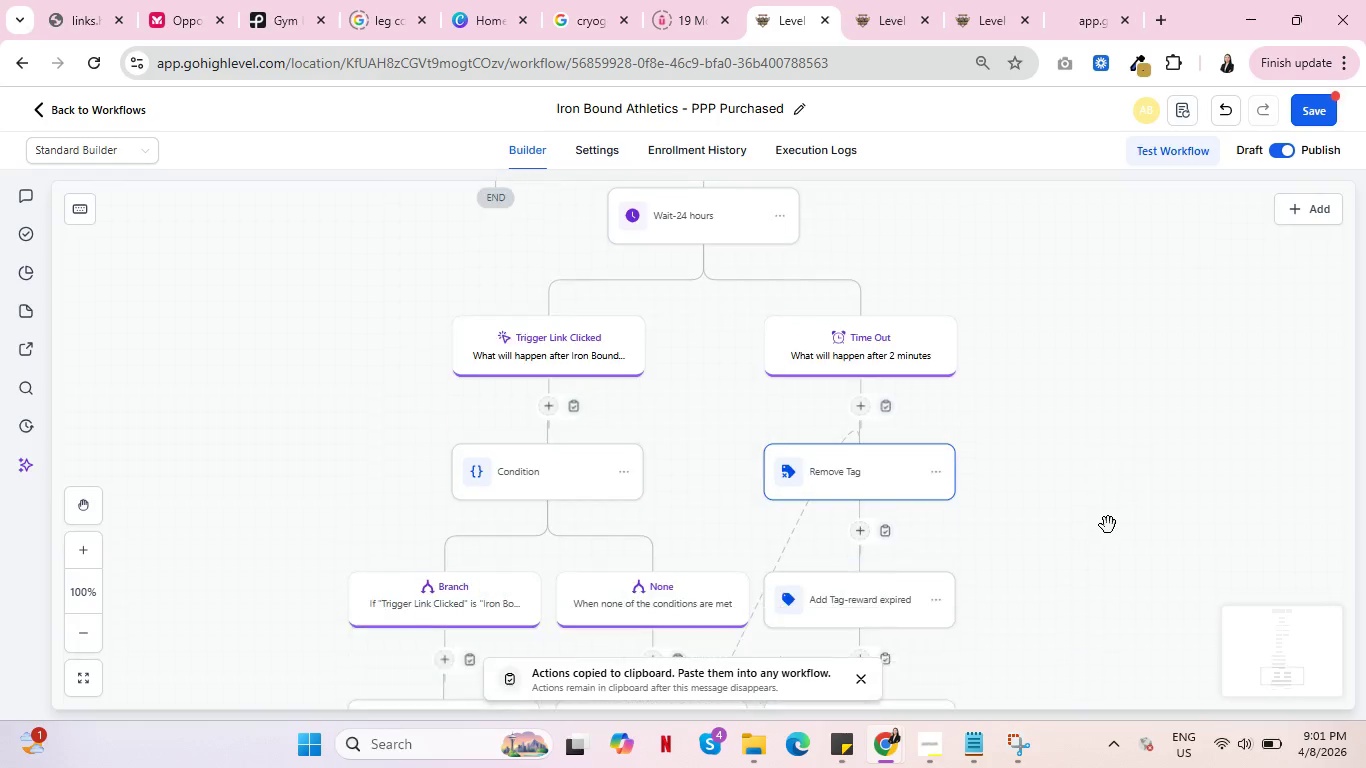 
scroll: coordinate [1108, 525], scroll_direction: down, amount: 8.0
 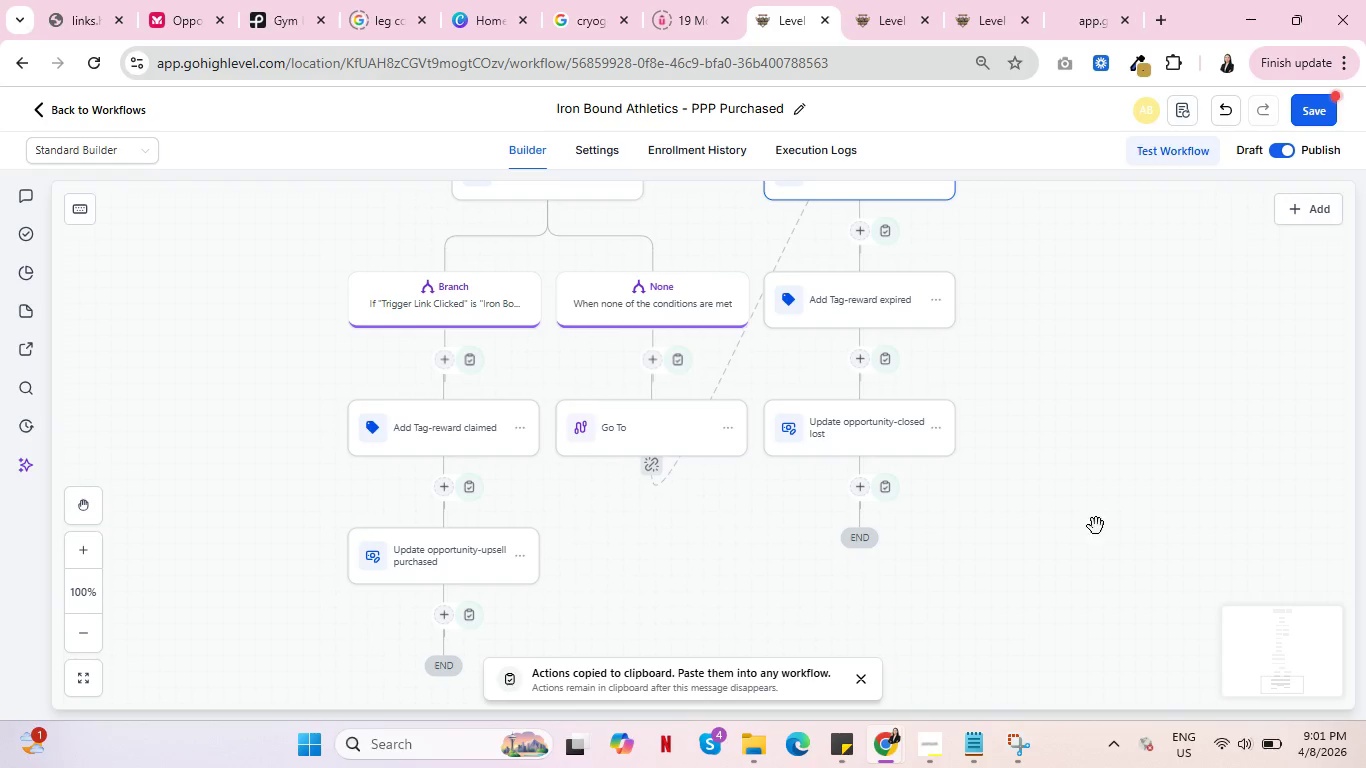 
mouse_move([659, 448])
 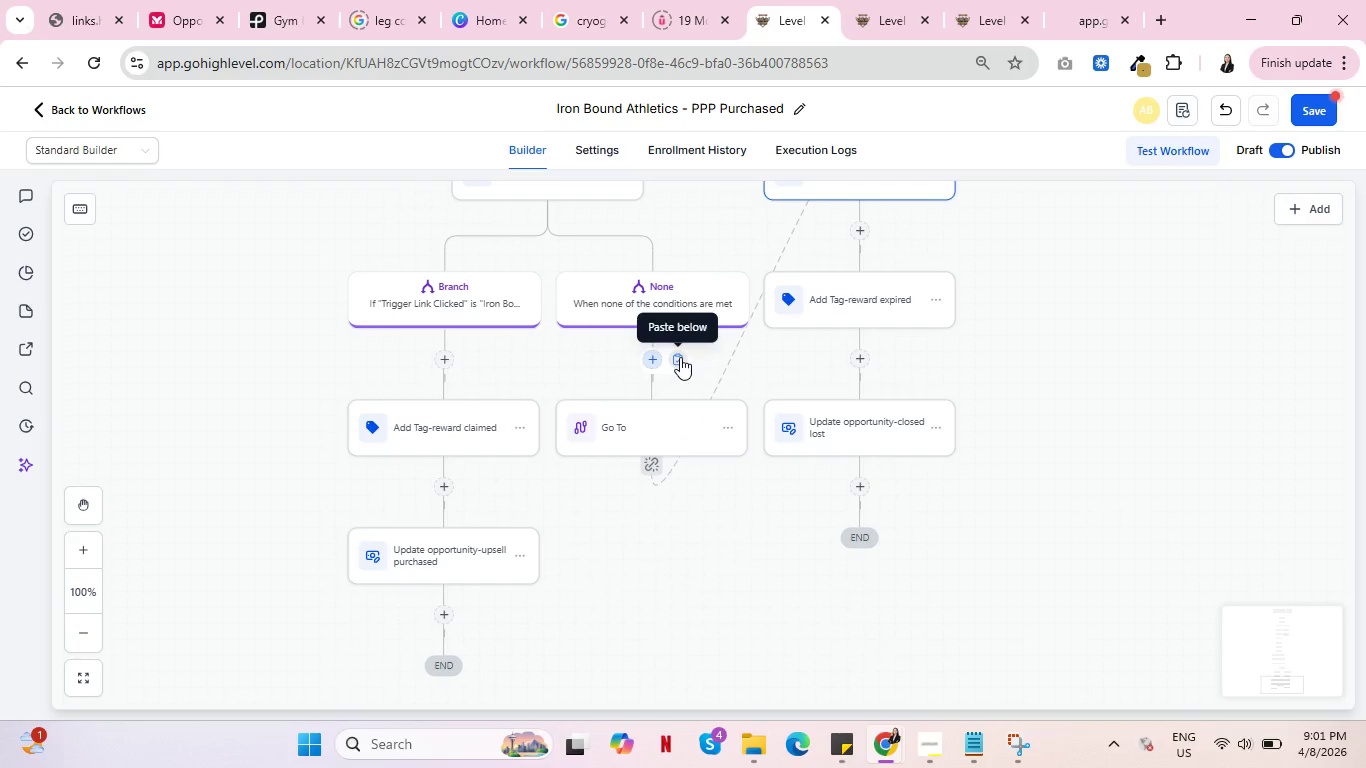 
left_click([680, 357])
 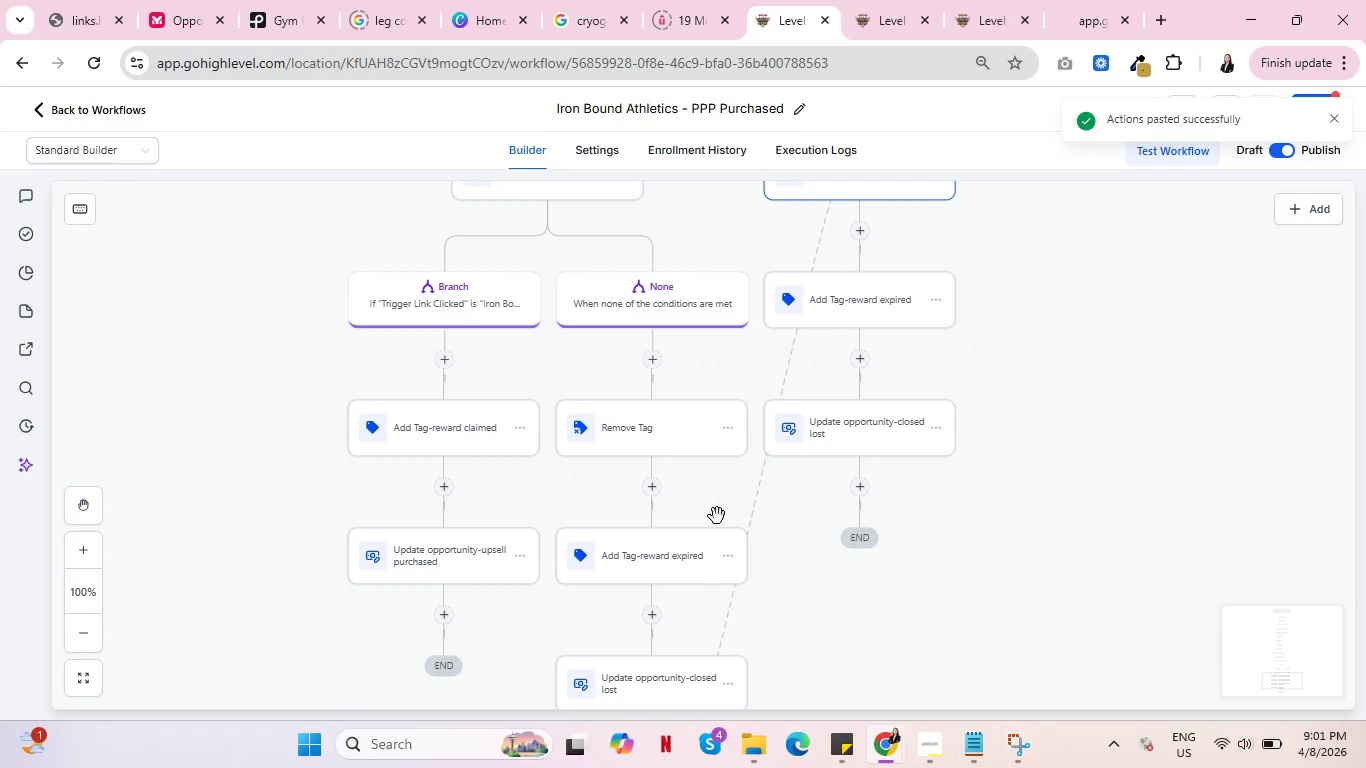 
scroll: coordinate [762, 576], scroll_direction: down, amount: 5.0
 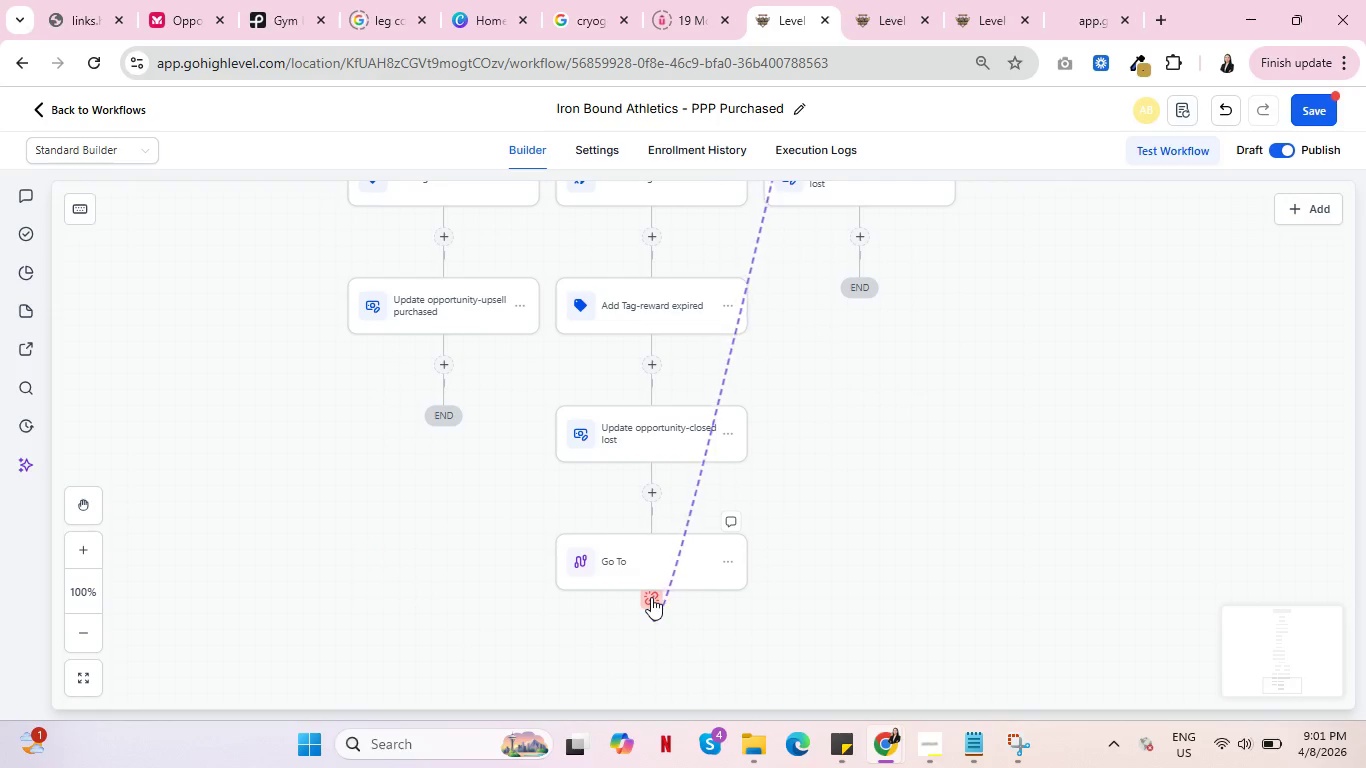 
left_click([651, 597])
 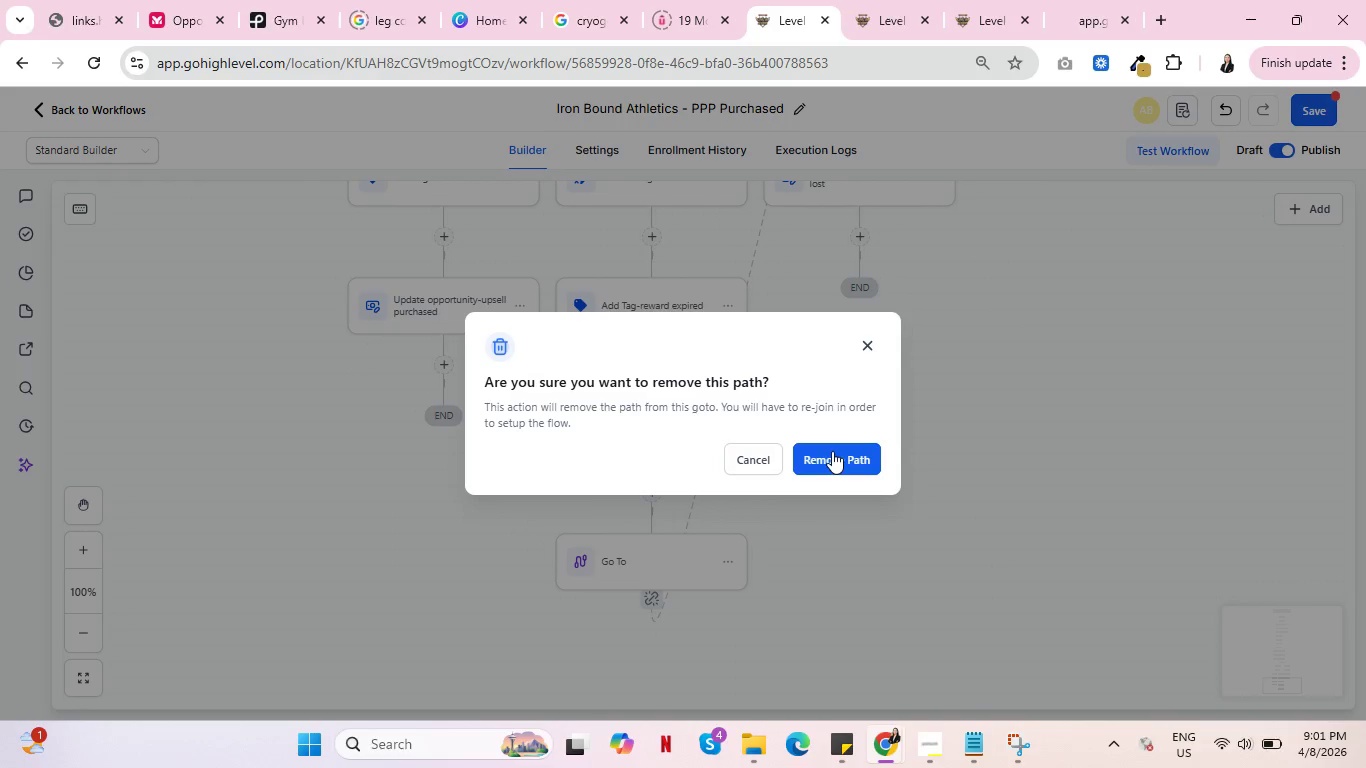 
left_click([832, 451])
 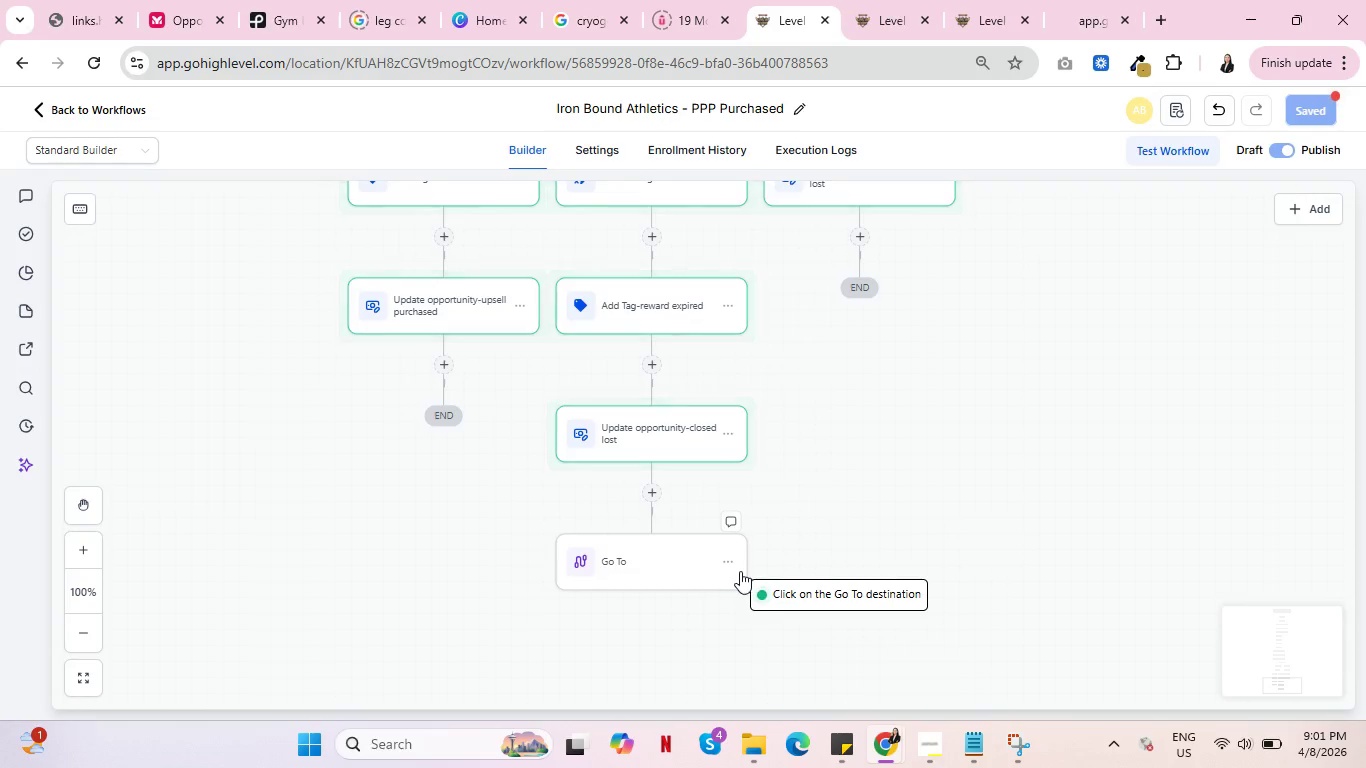 
left_click([731, 564])
 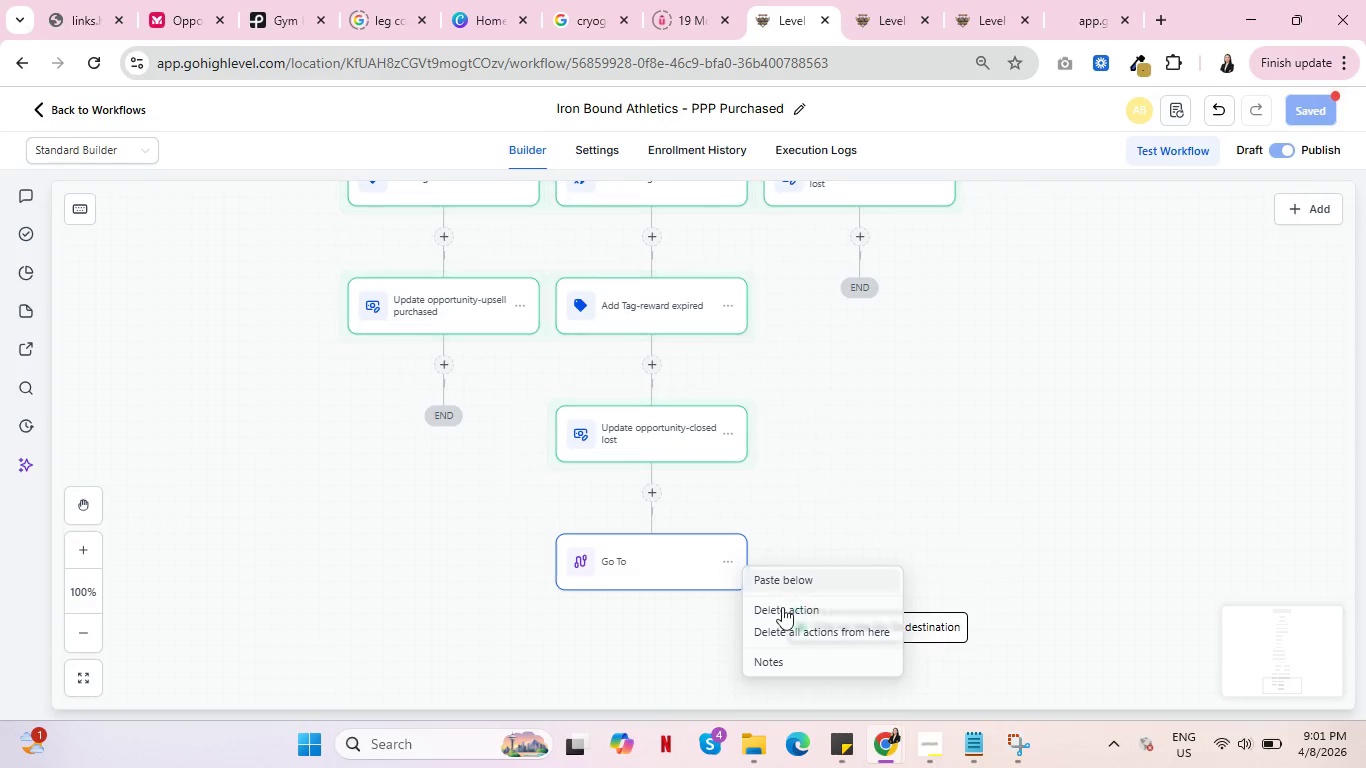 
left_click([782, 607])
 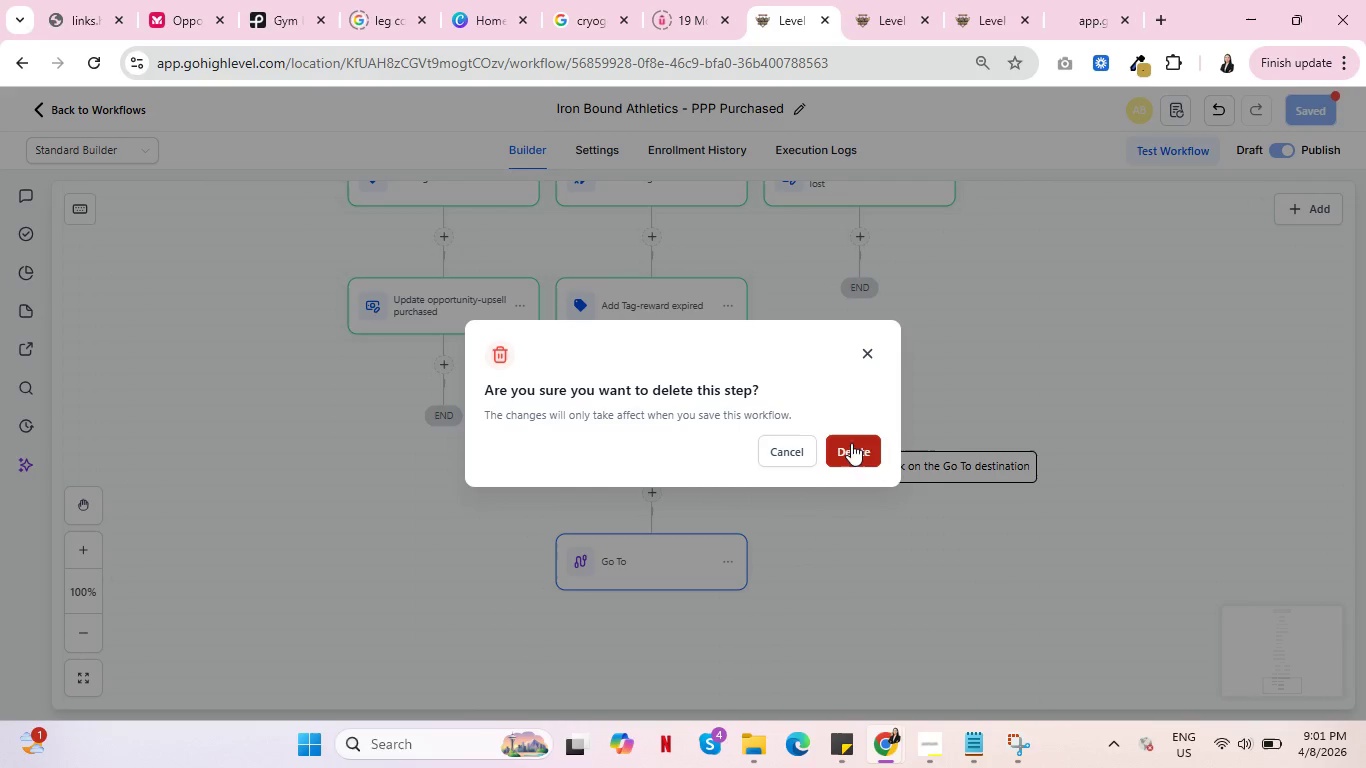 
left_click([851, 443])
 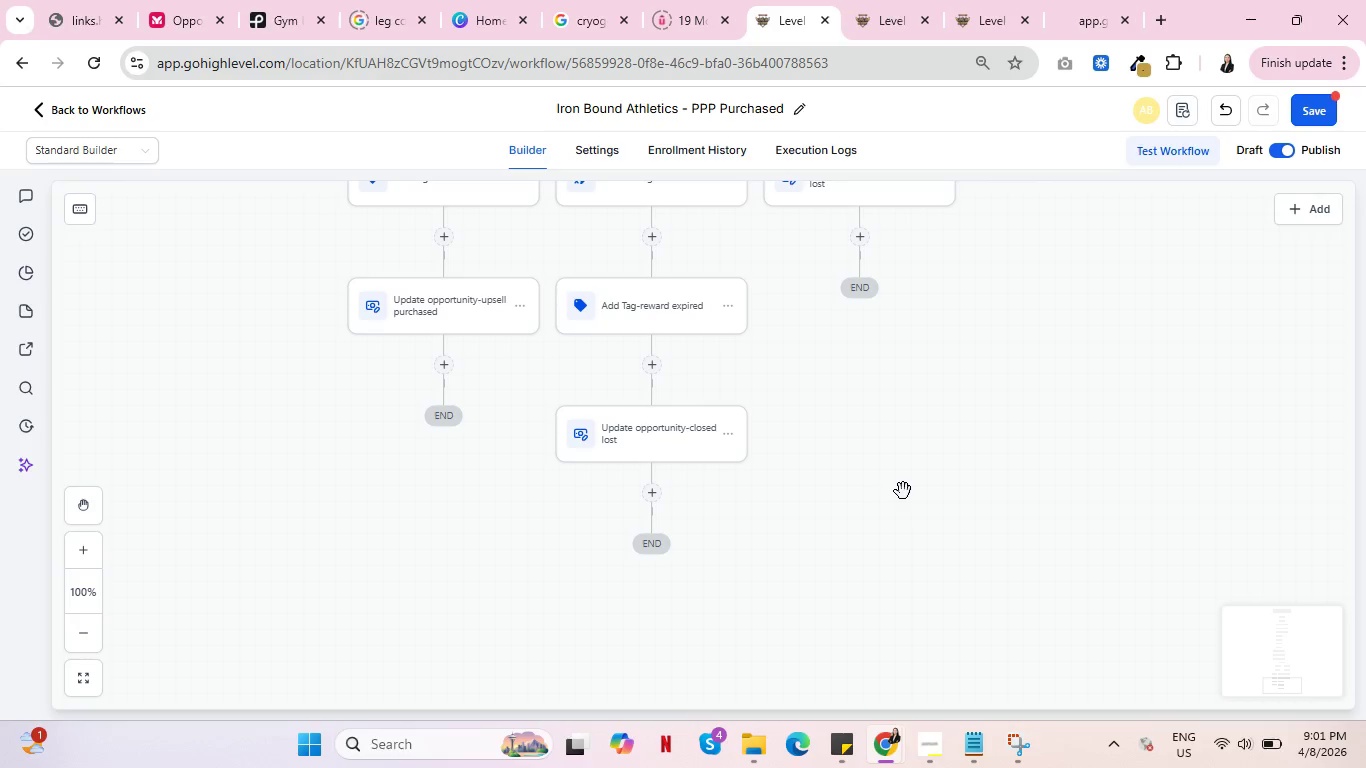 
scroll: coordinate [901, 495], scroll_direction: up, amount: 15.0
 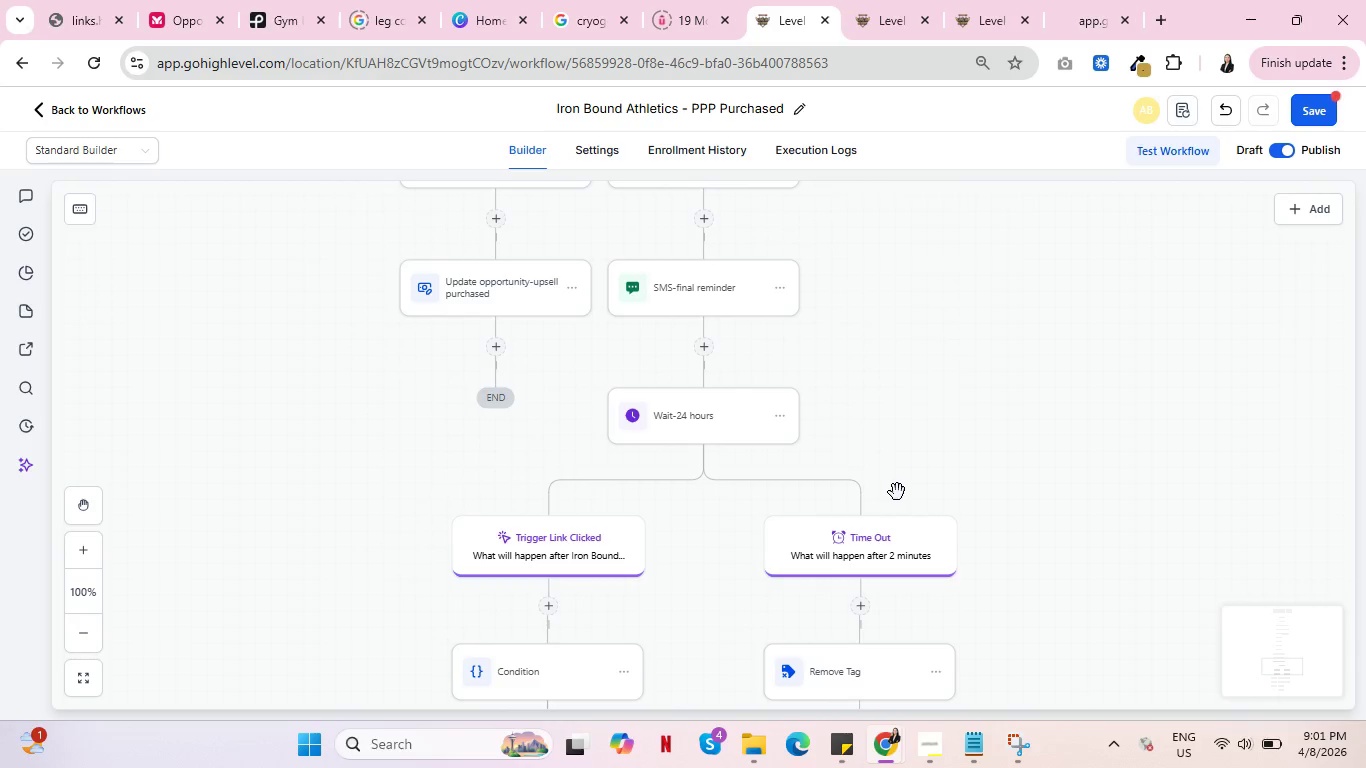 
scroll: coordinate [893, 497], scroll_direction: down, amount: 2.0
 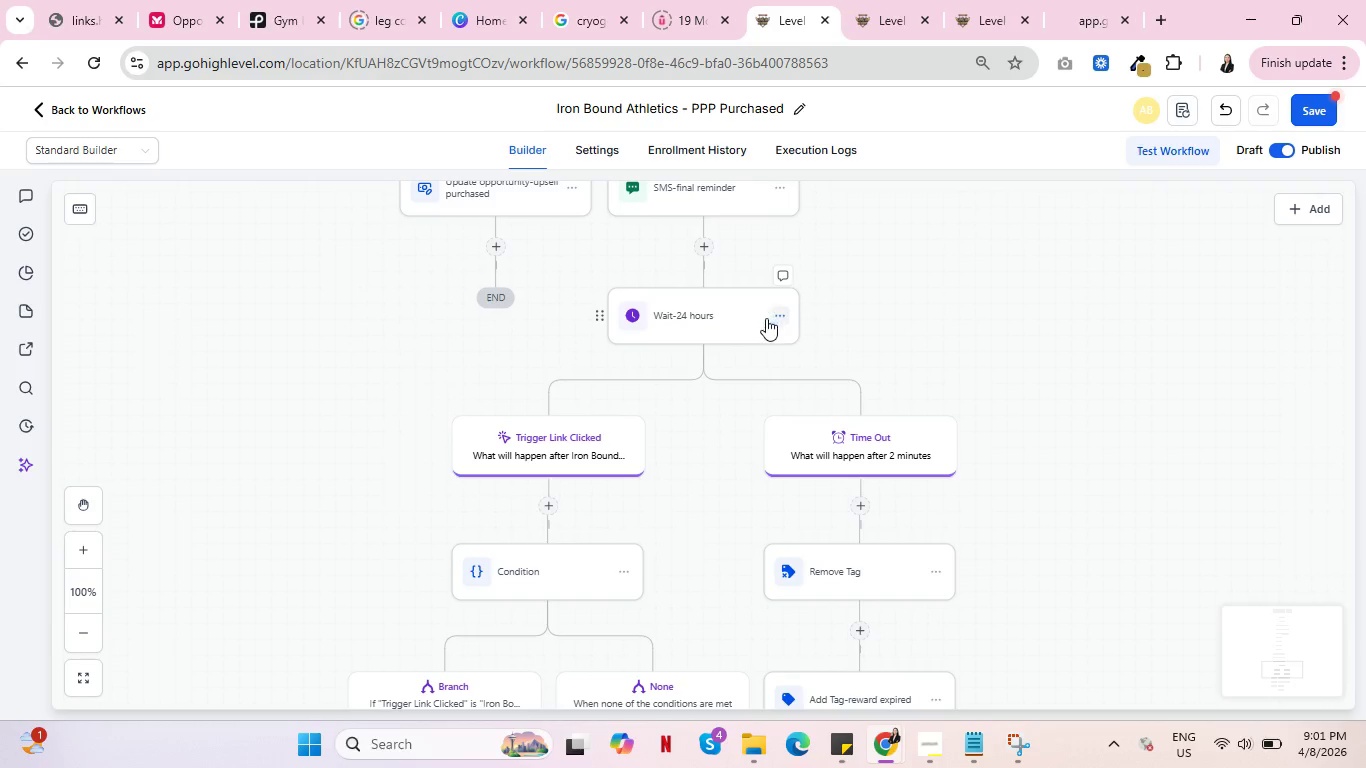 
left_click([716, 304])
 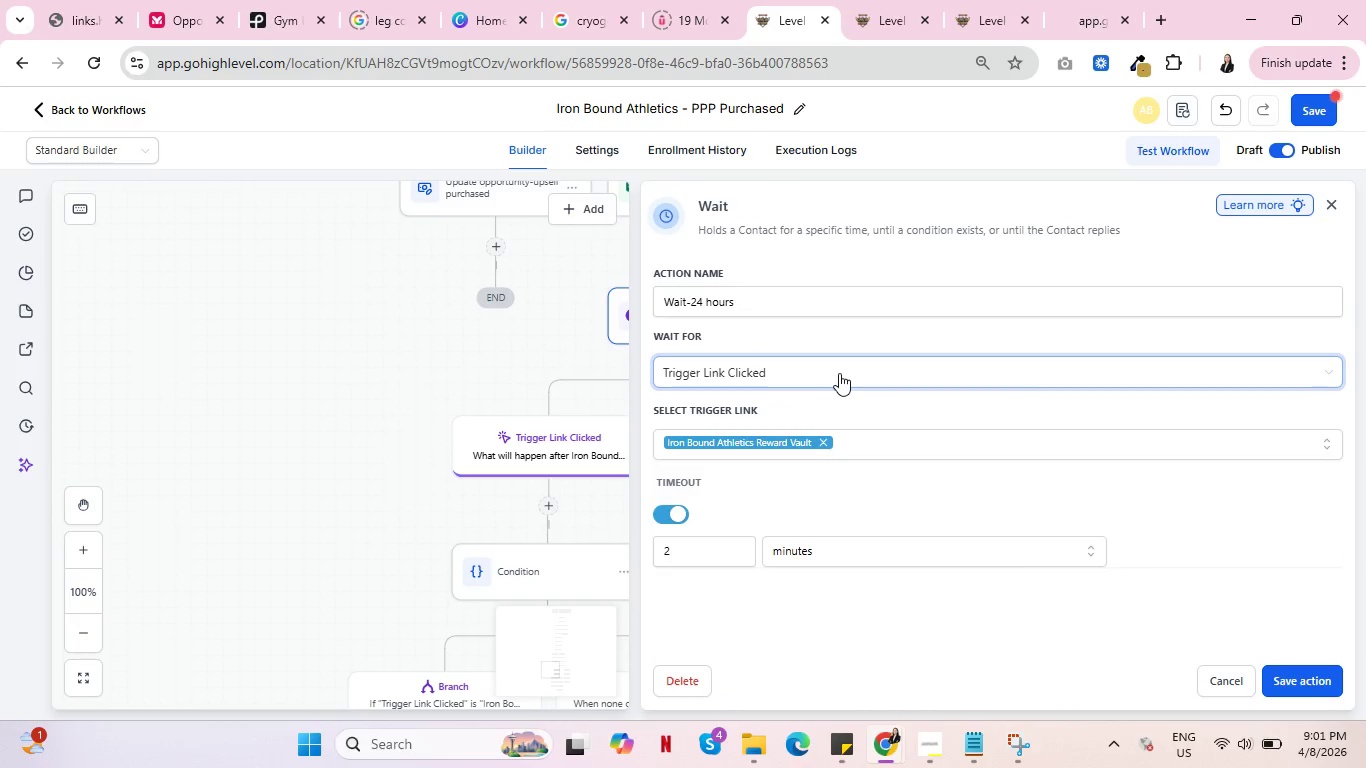 
left_click([839, 373])
 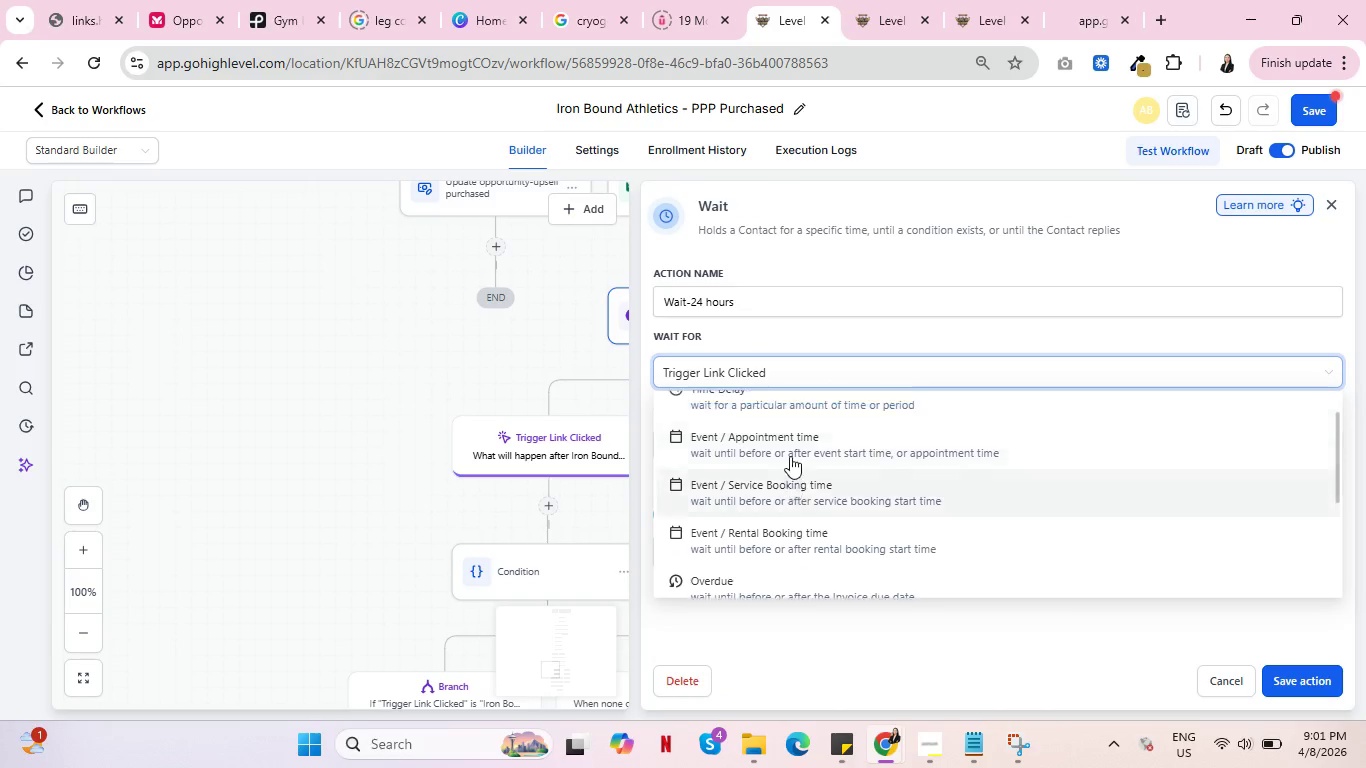 
scroll: coordinate [791, 458], scroll_direction: up, amount: 7.0
 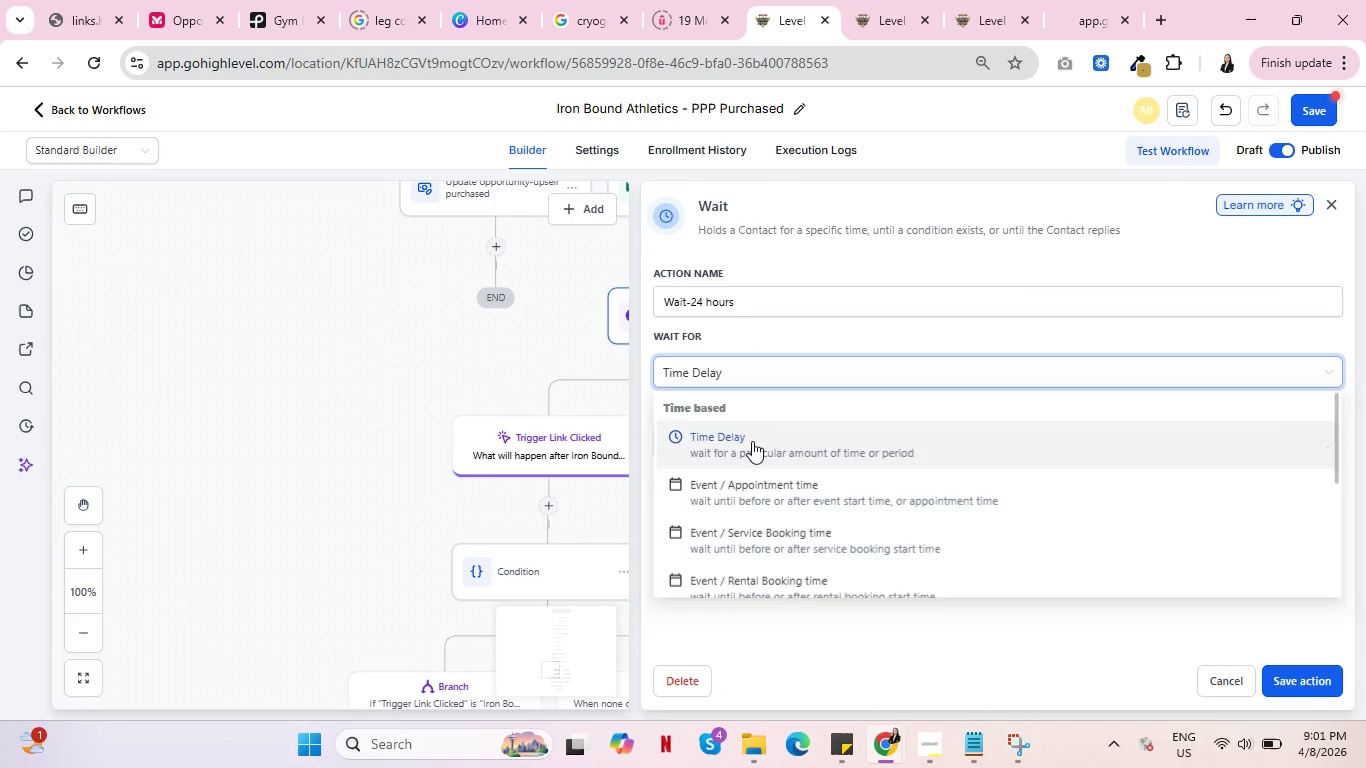 
double_click([756, 435])
 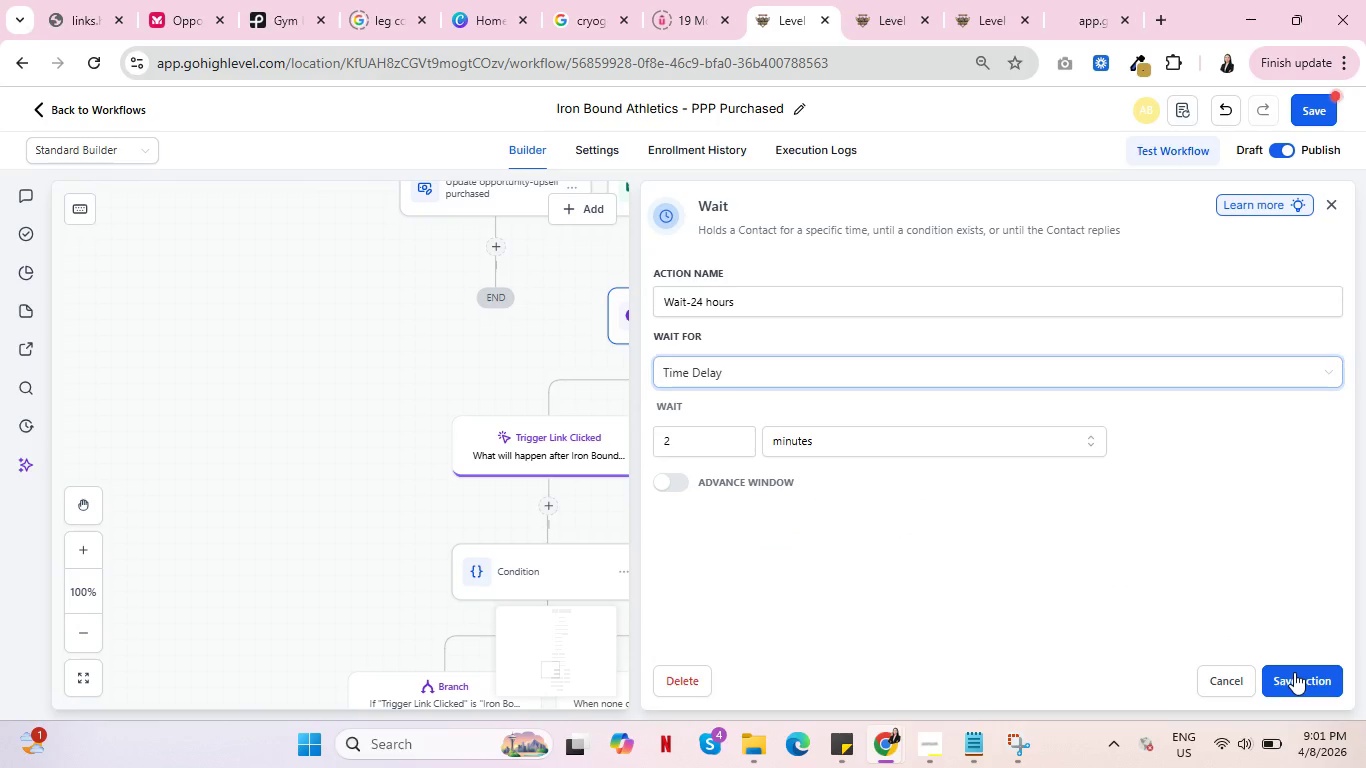 
left_click([1294, 672])
 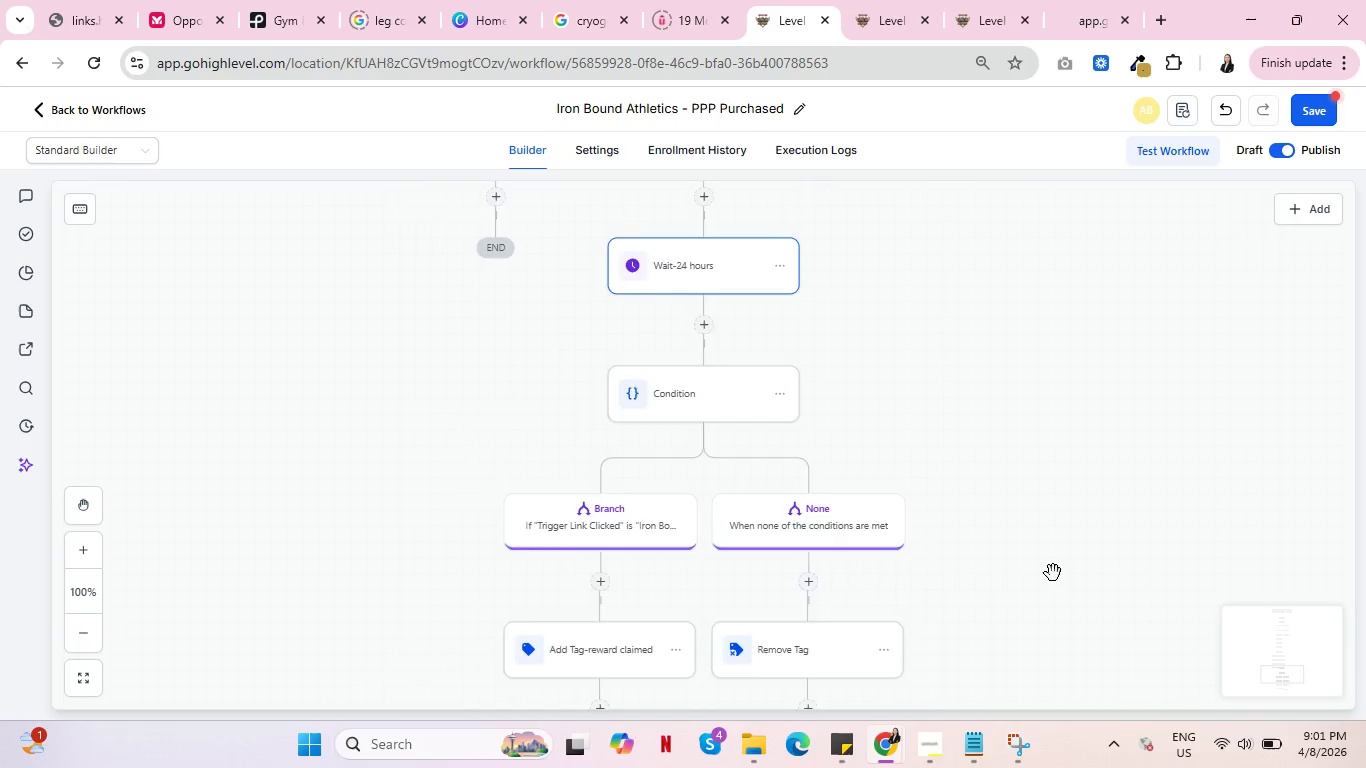 
scroll: coordinate [1038, 550], scroll_direction: down, amount: 12.0
 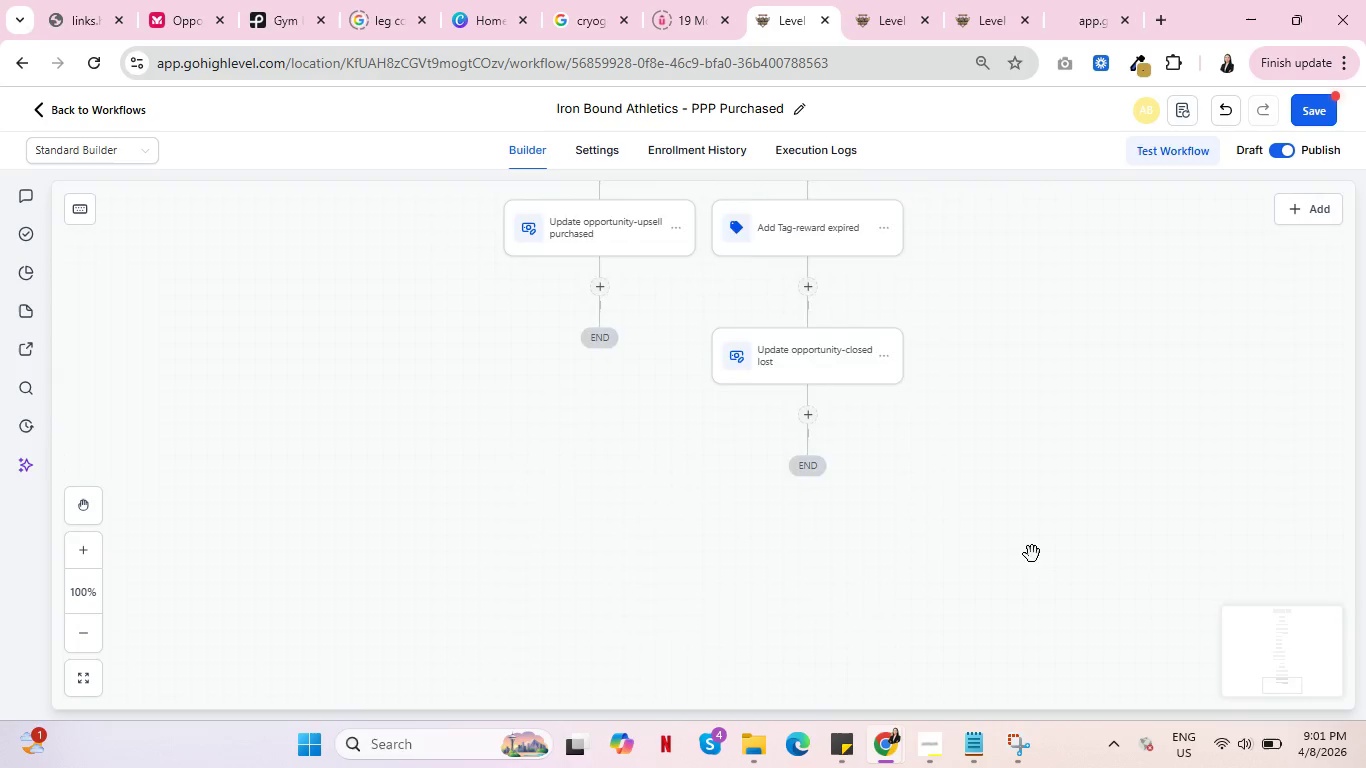 
scroll: coordinate [1055, 542], scroll_direction: up, amount: 23.0
 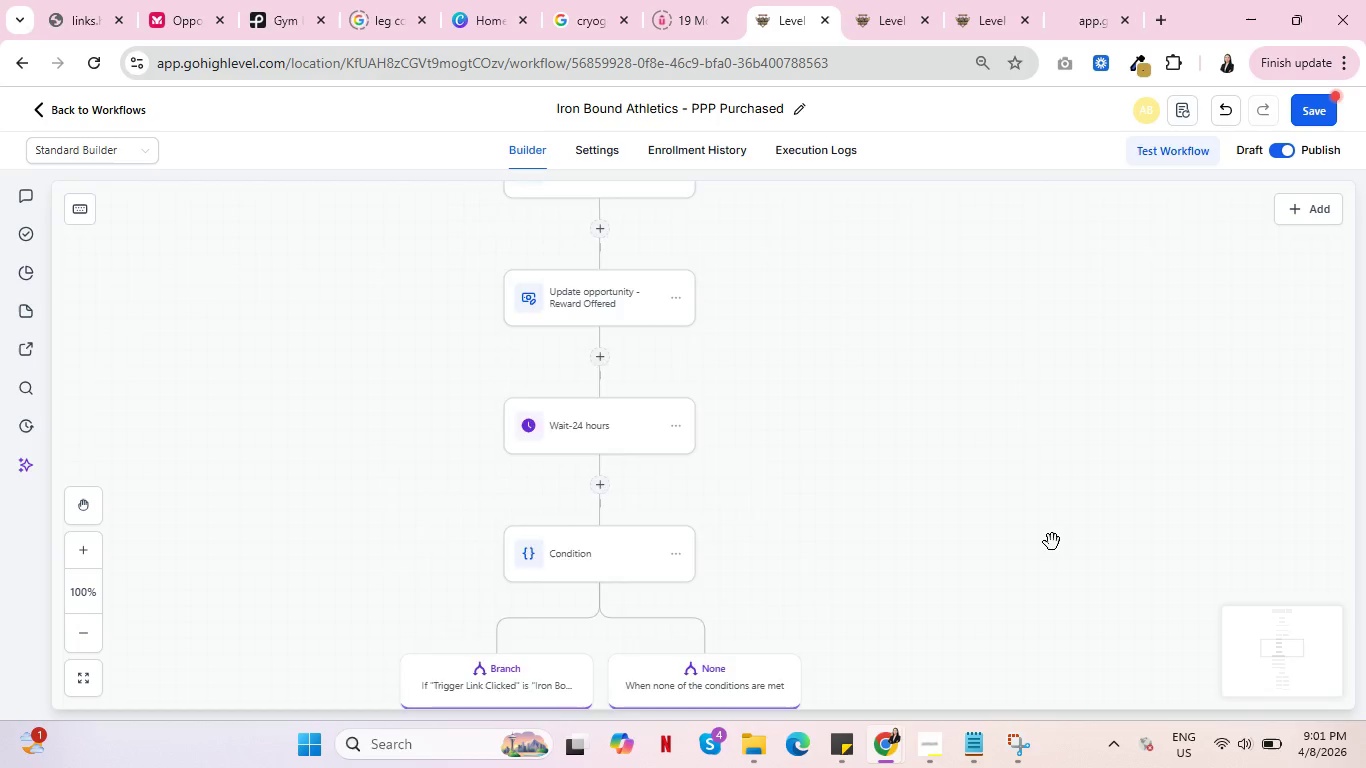 
scroll: coordinate [1039, 531], scroll_direction: up, amount: 19.0
 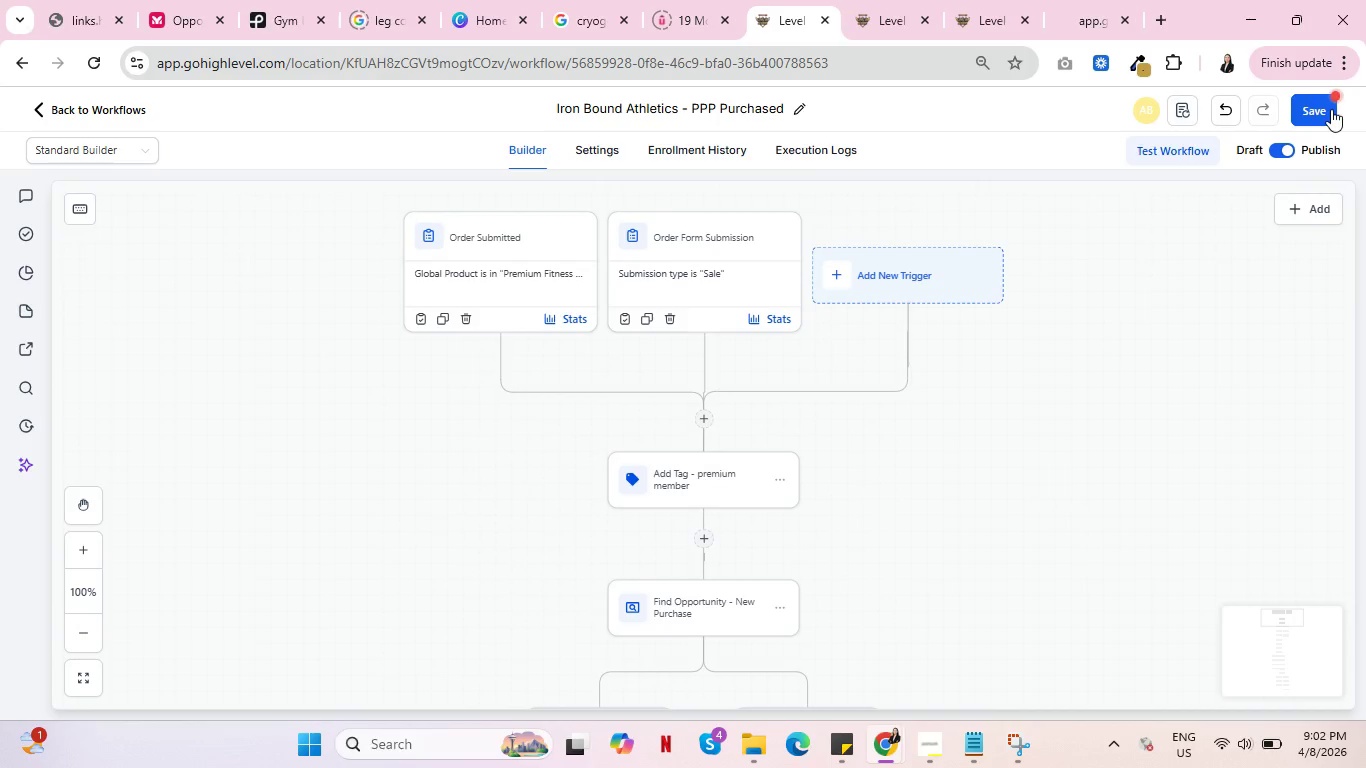 
left_click([1331, 109])
 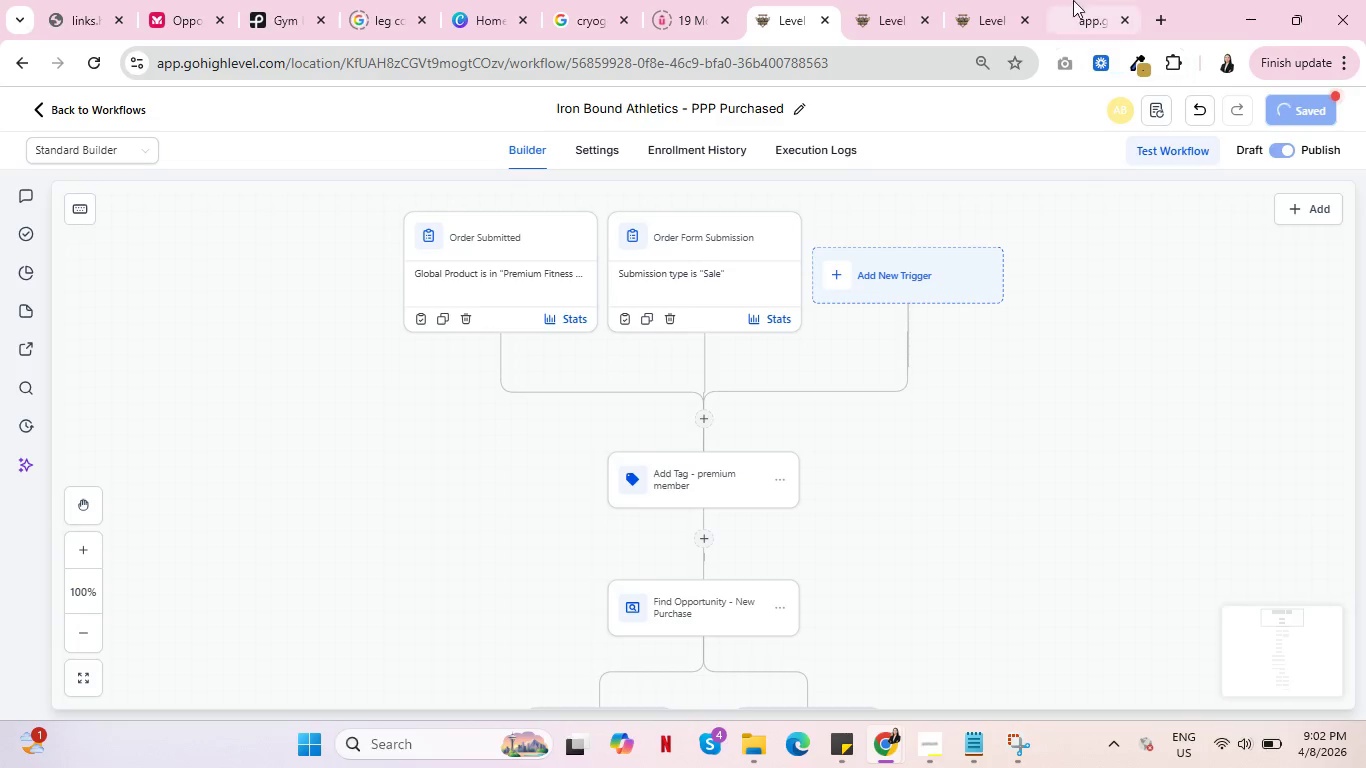 
left_click([1073, 0])
 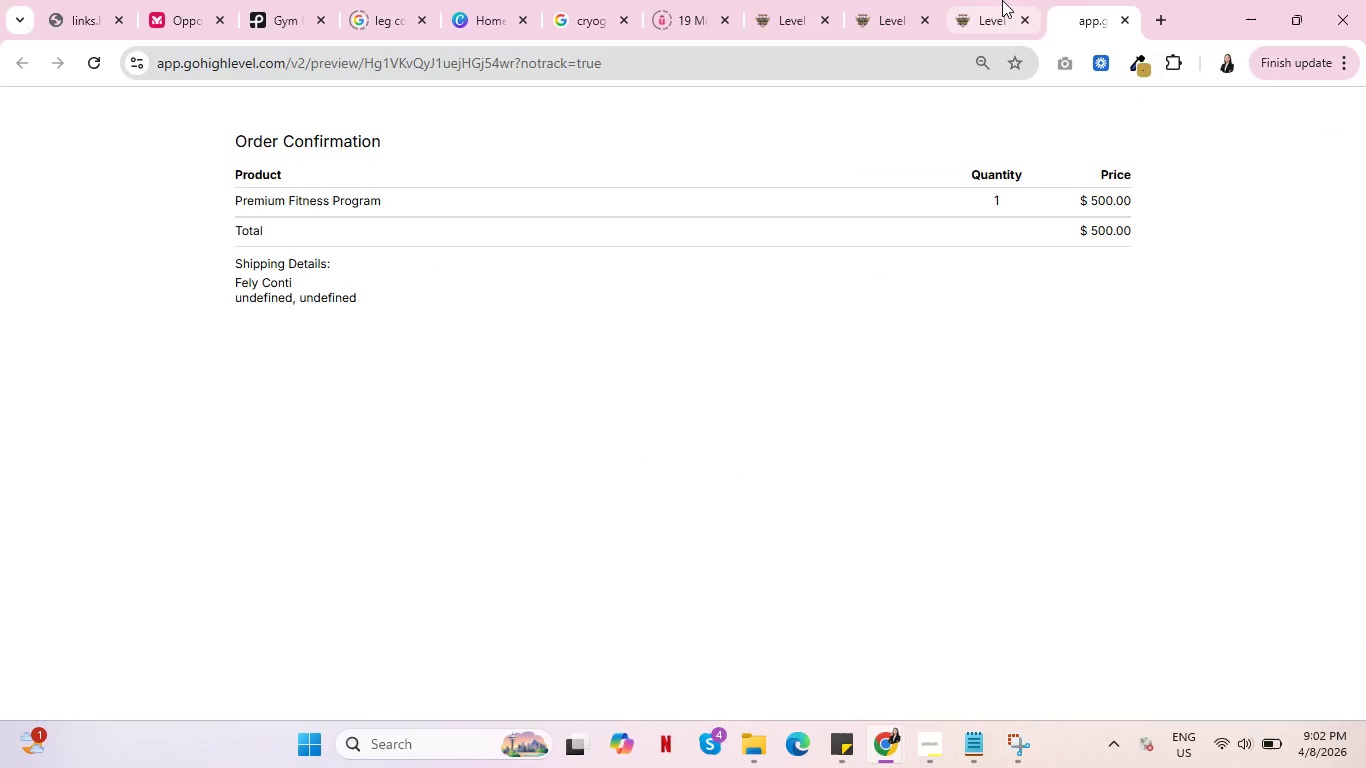 
left_click([1002, 0])
 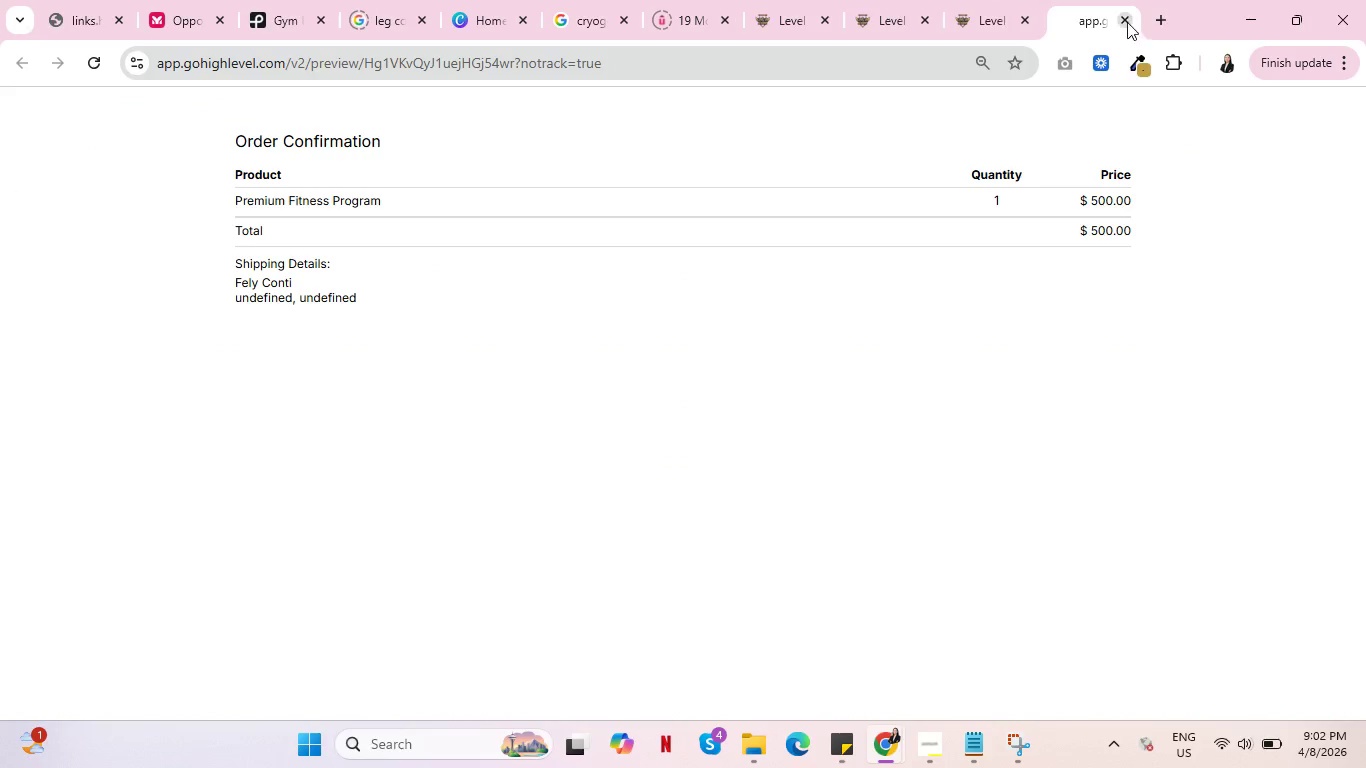 
left_click([1126, 22])
 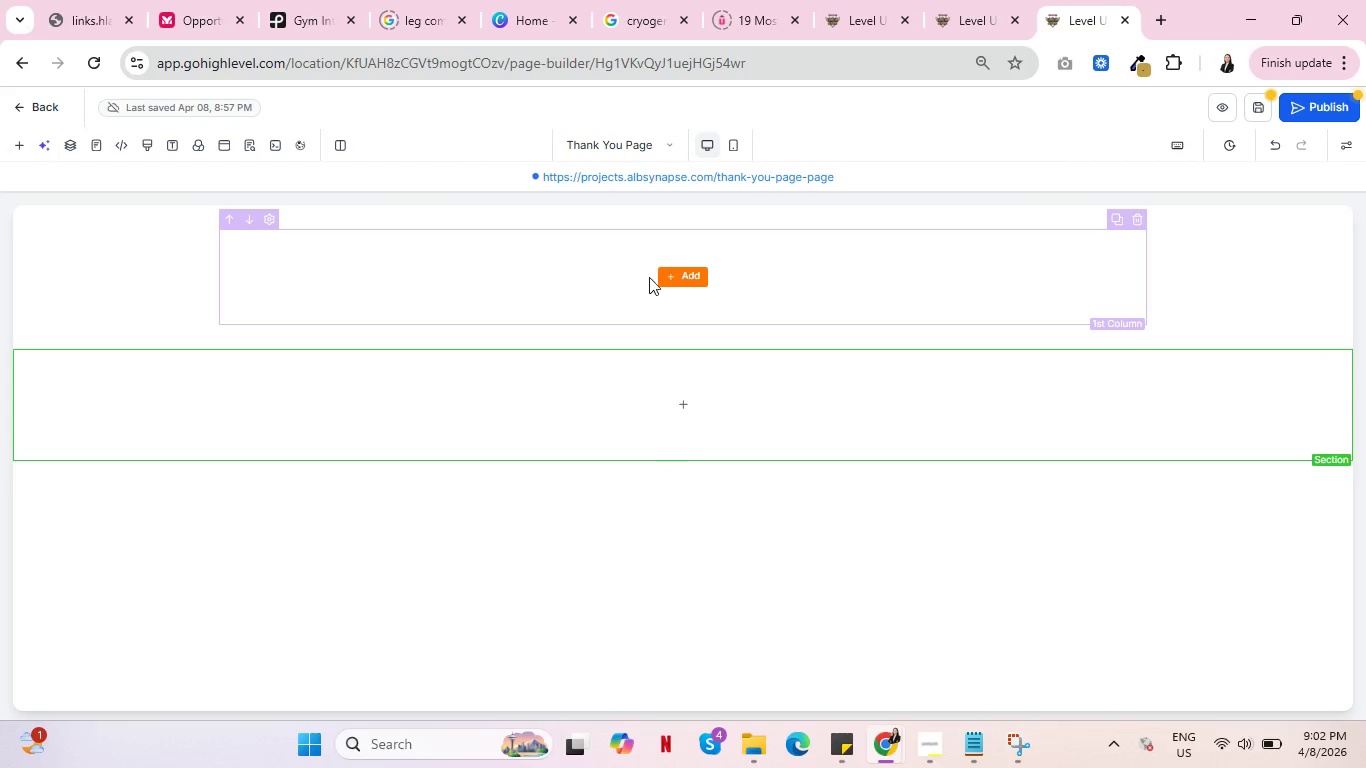 
wait(5.06)
 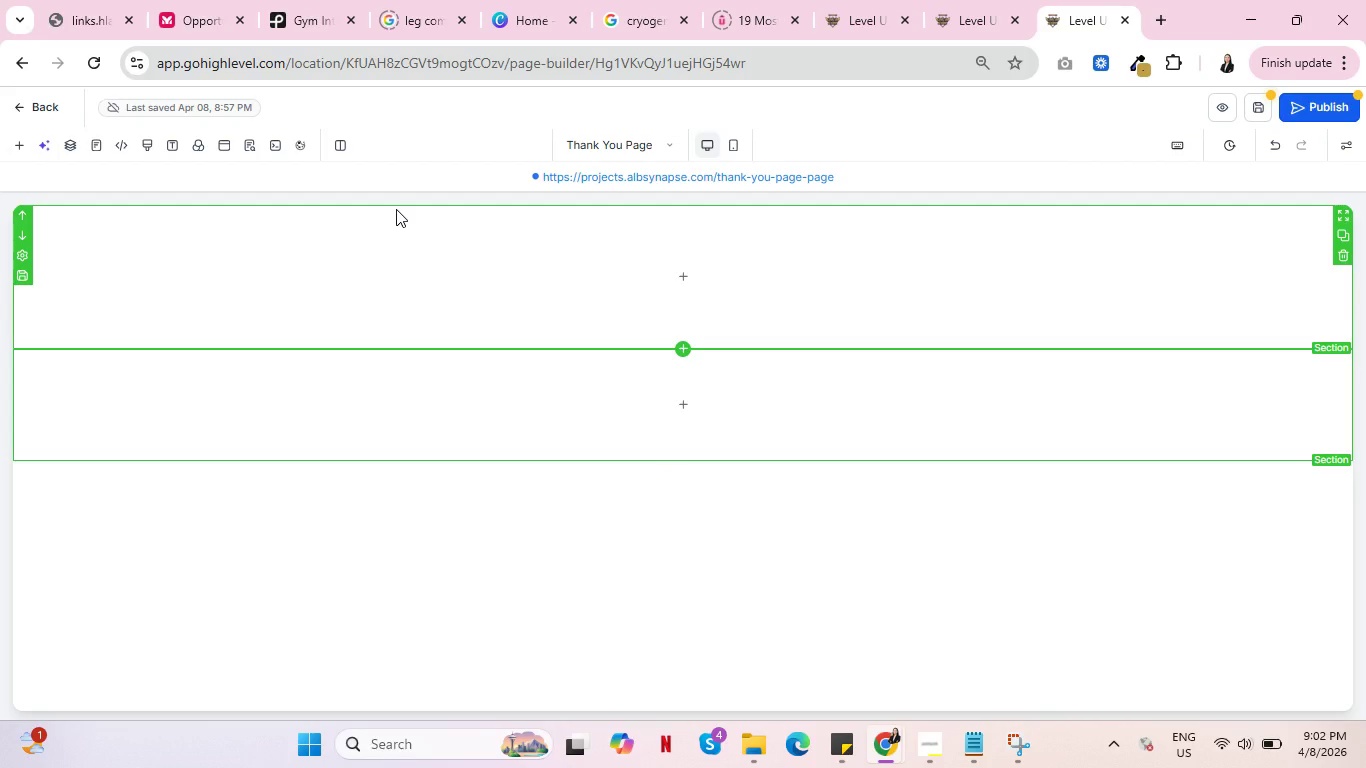 
left_click([684, 395])
 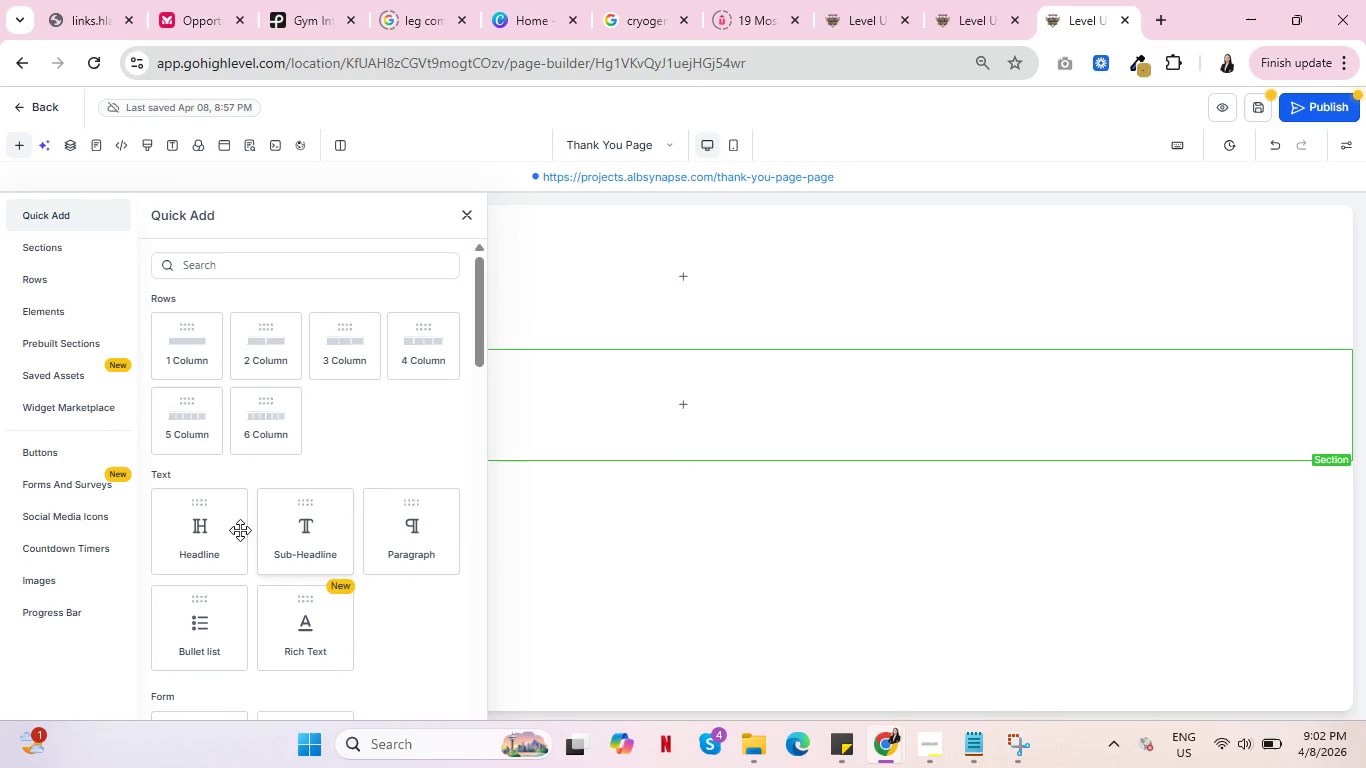 
left_click([224, 527])
 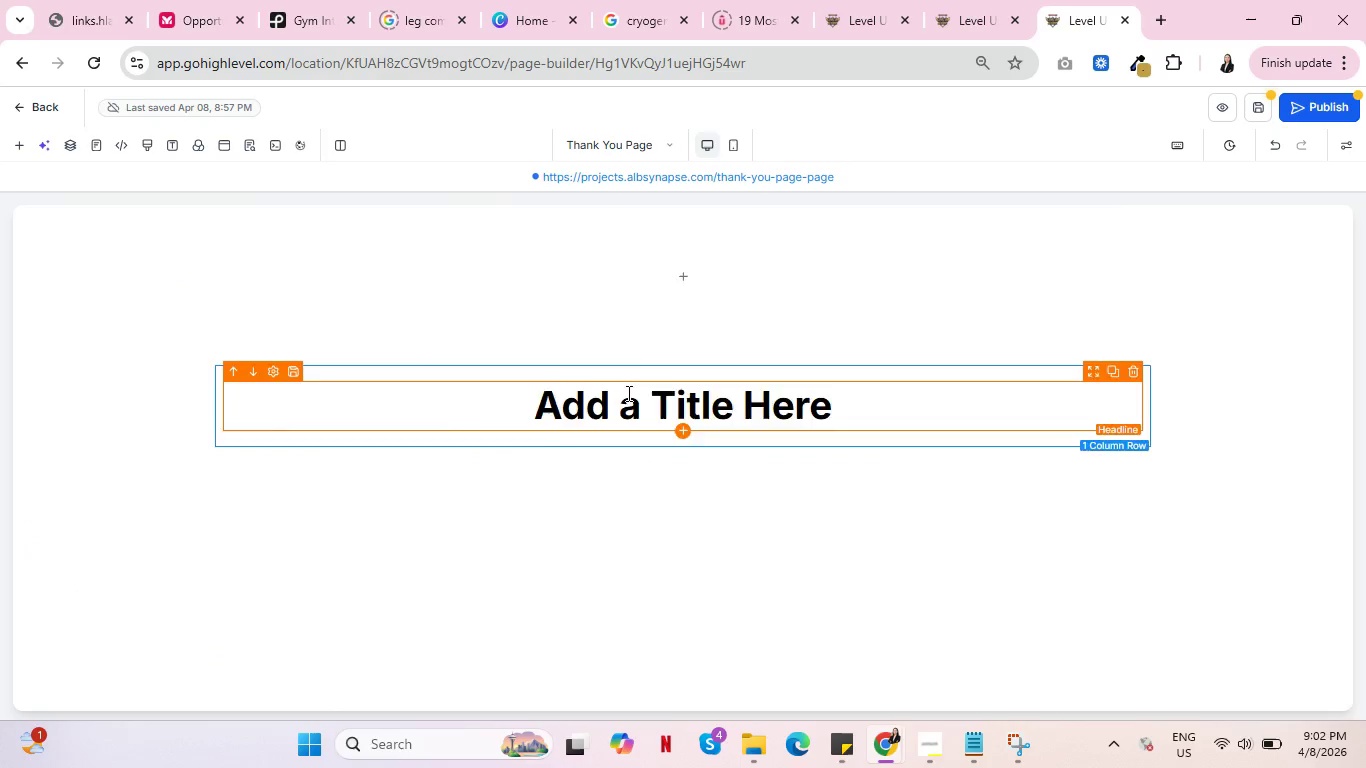 
double_click([627, 393])
 